 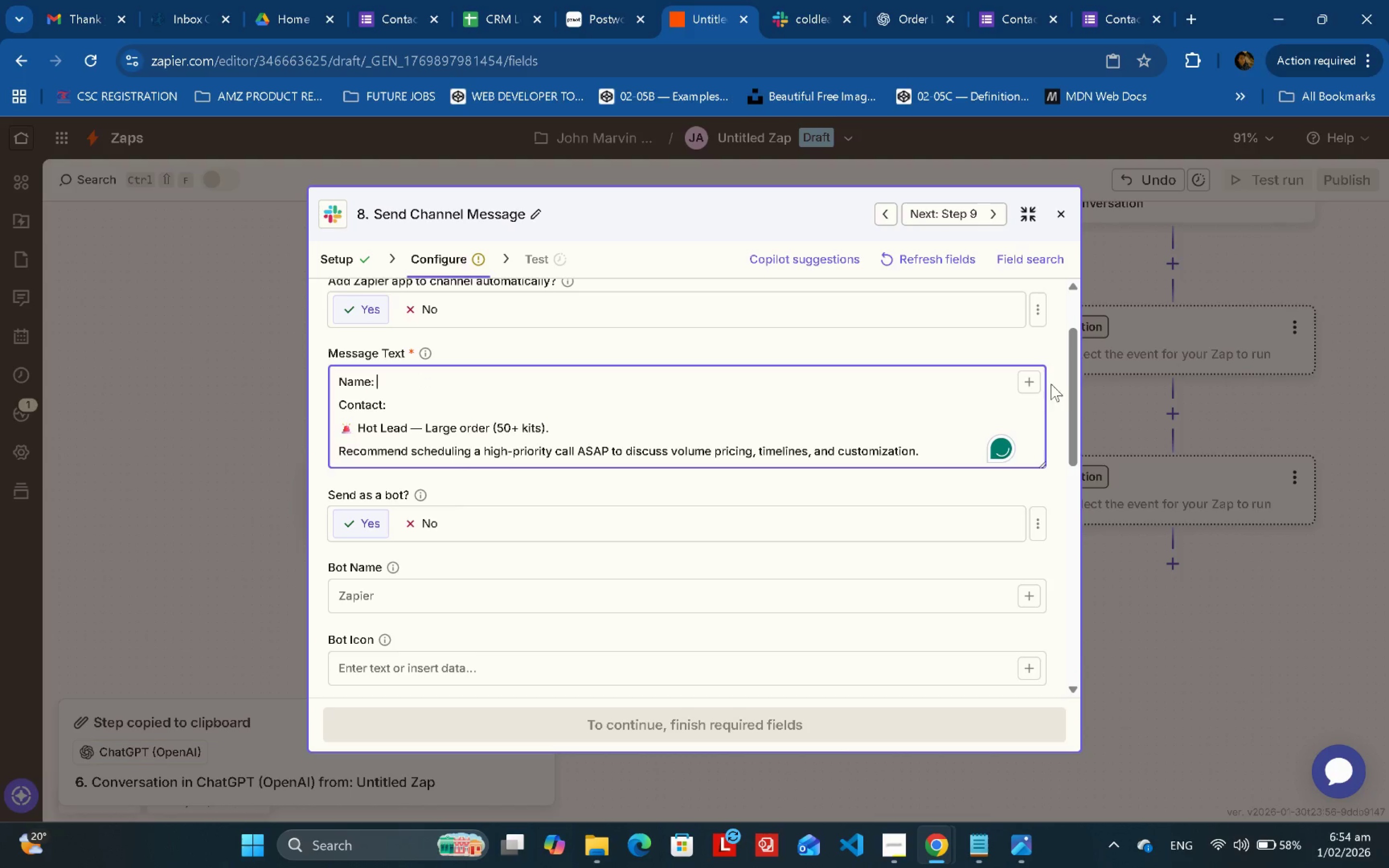 
left_click([1019, 386])
 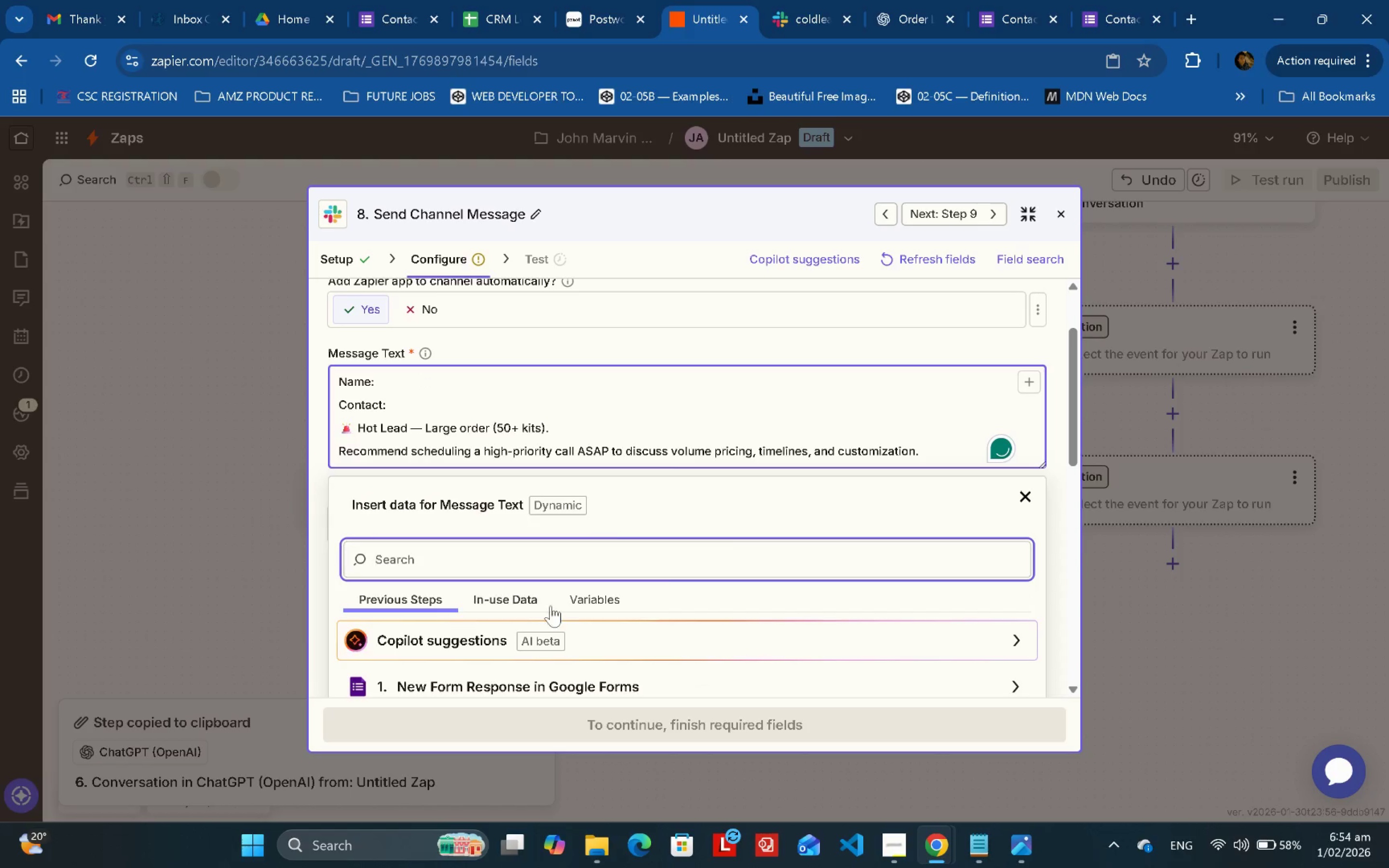 
scroll: coordinate [722, 477], scroll_direction: down, amount: 3.0
 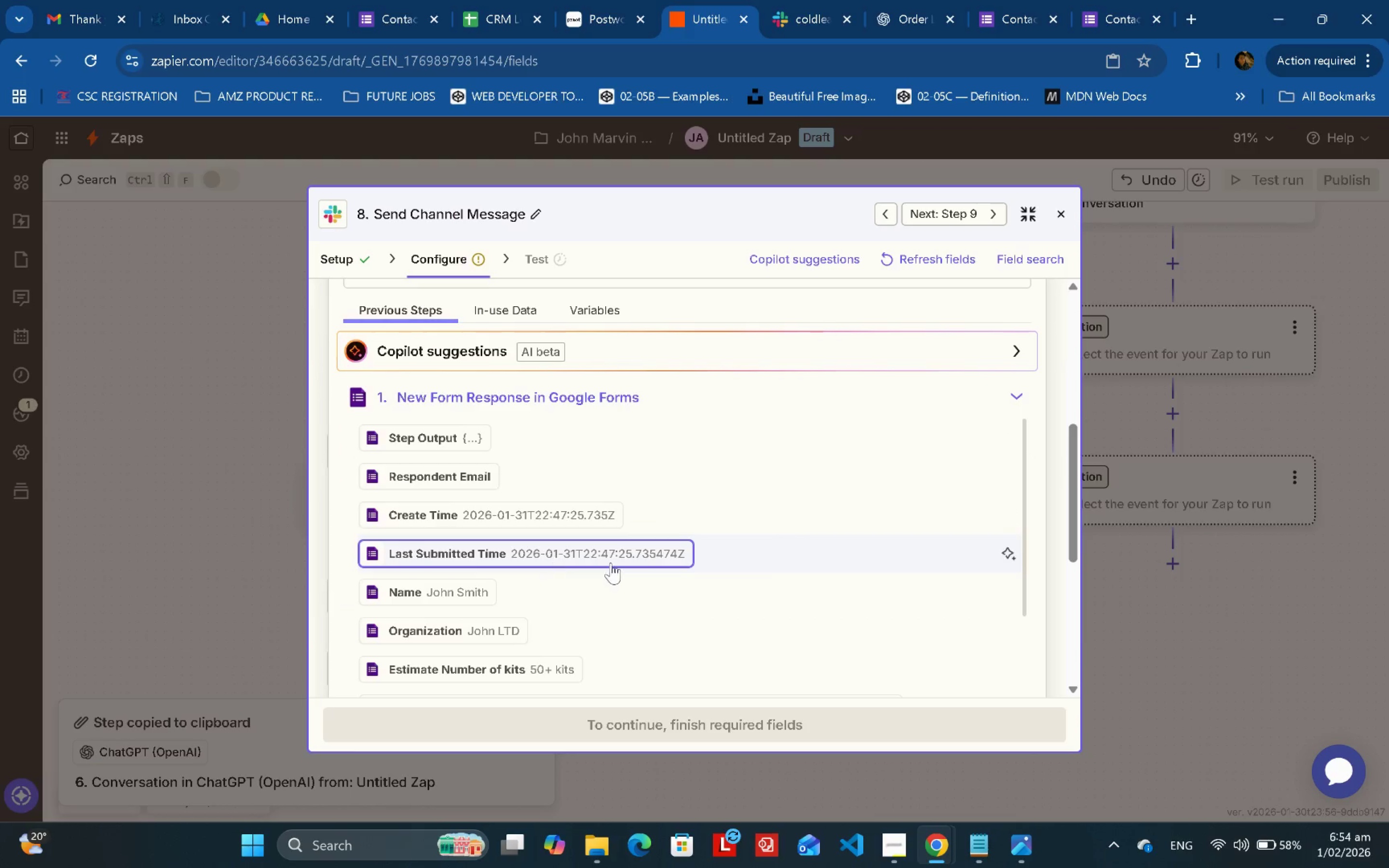 
left_click([479, 593])
 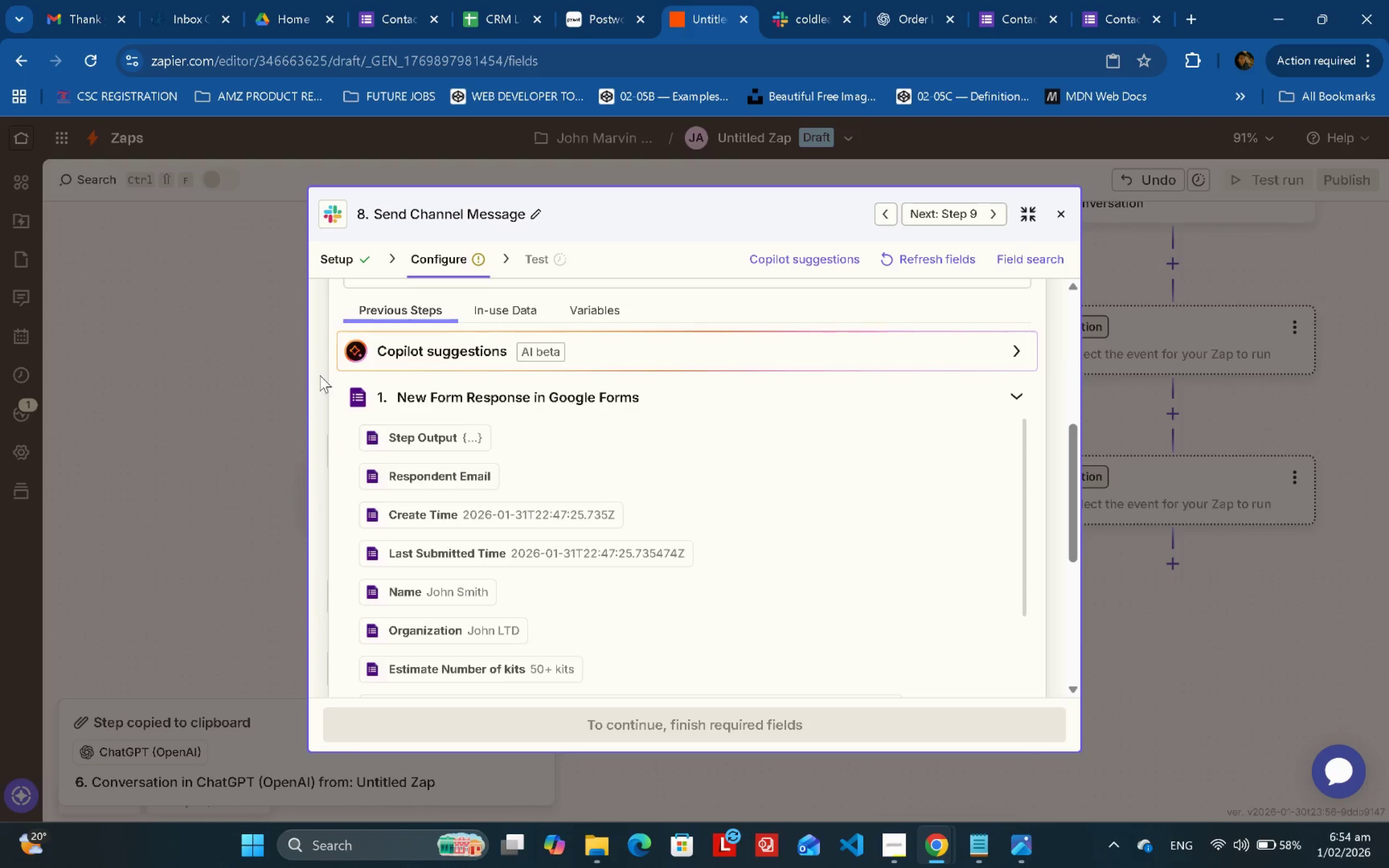 
left_click([319, 374])
 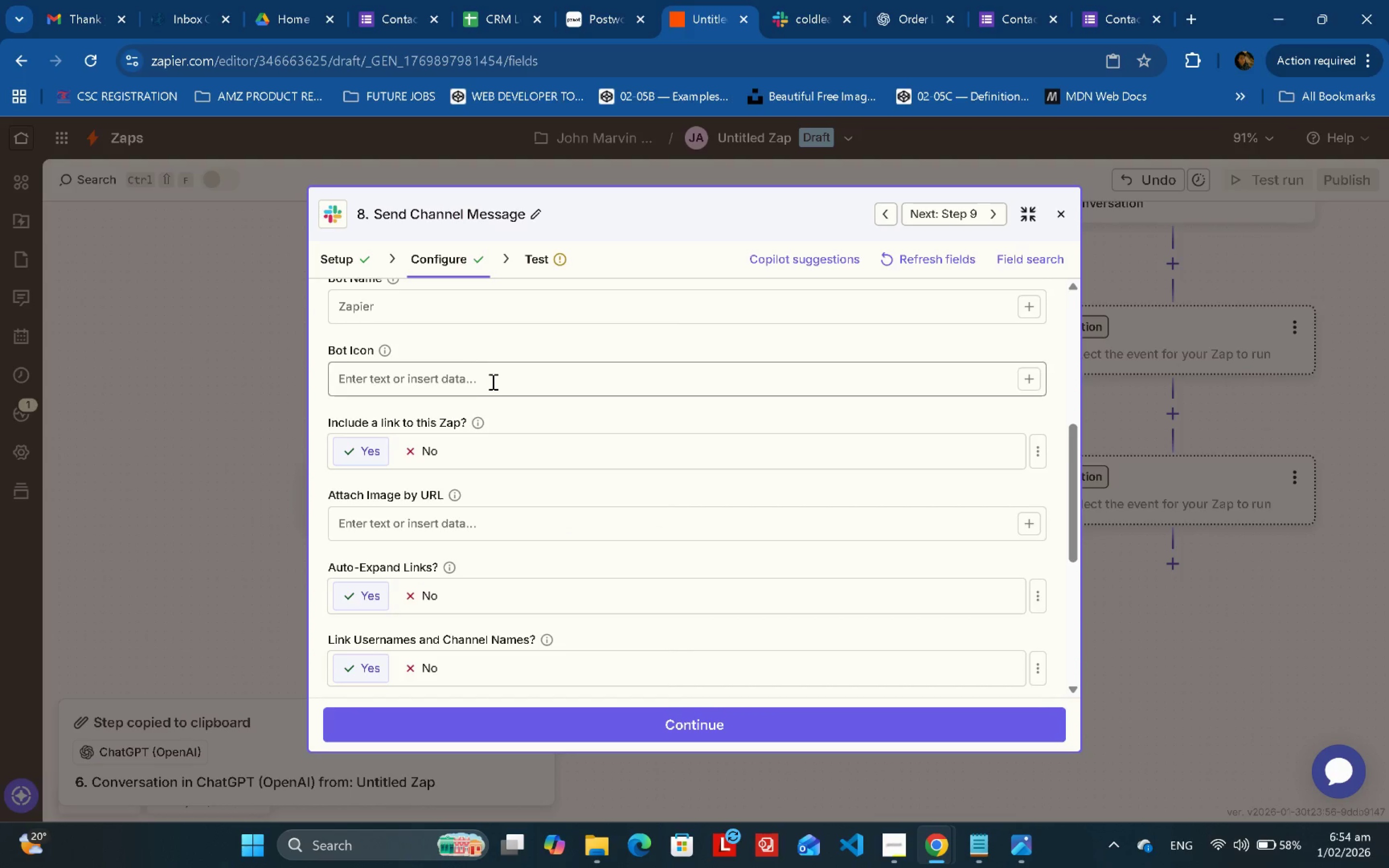 
scroll: coordinate [523, 396], scroll_direction: up, amount: 2.0
 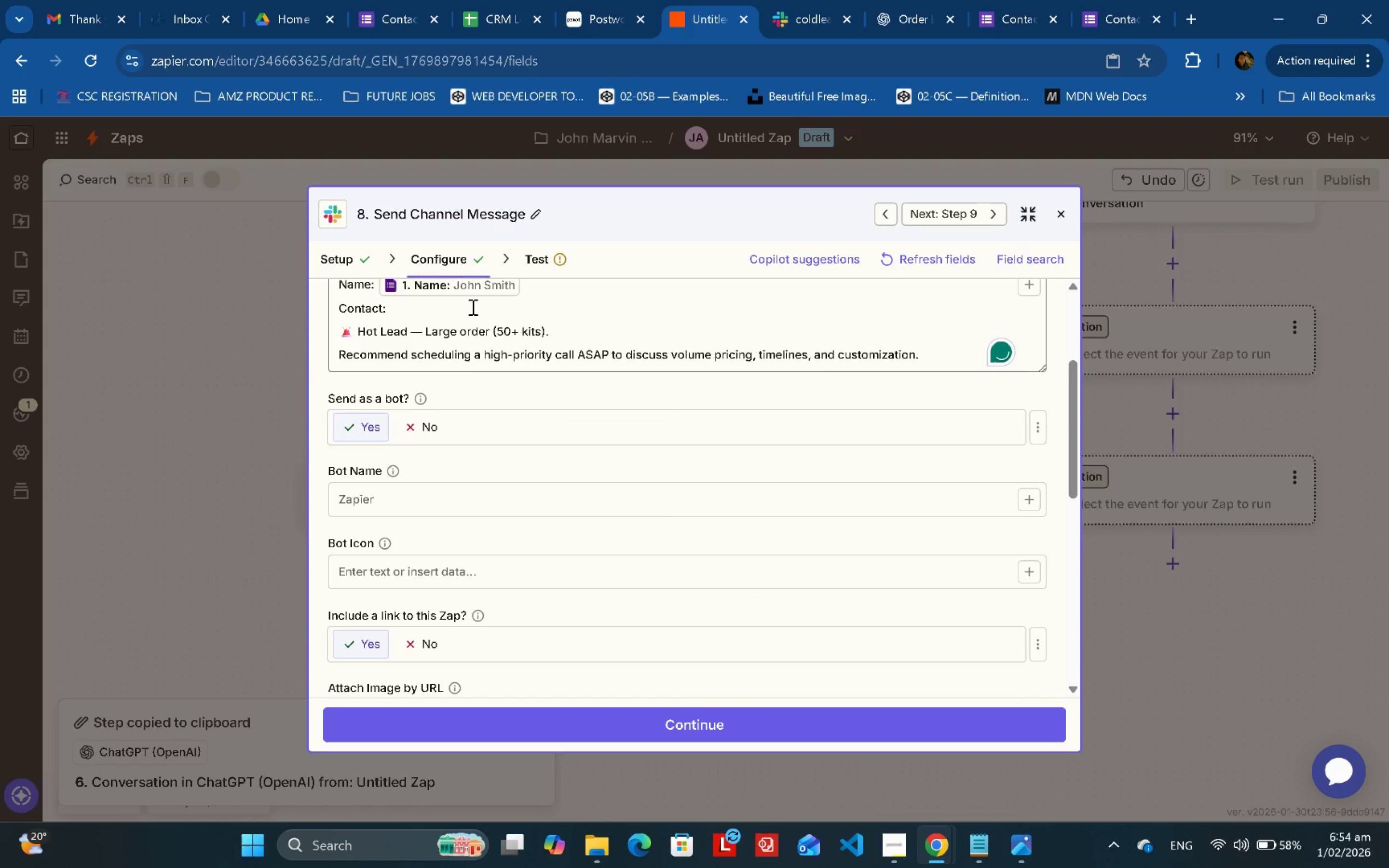 
left_click([472, 307])
 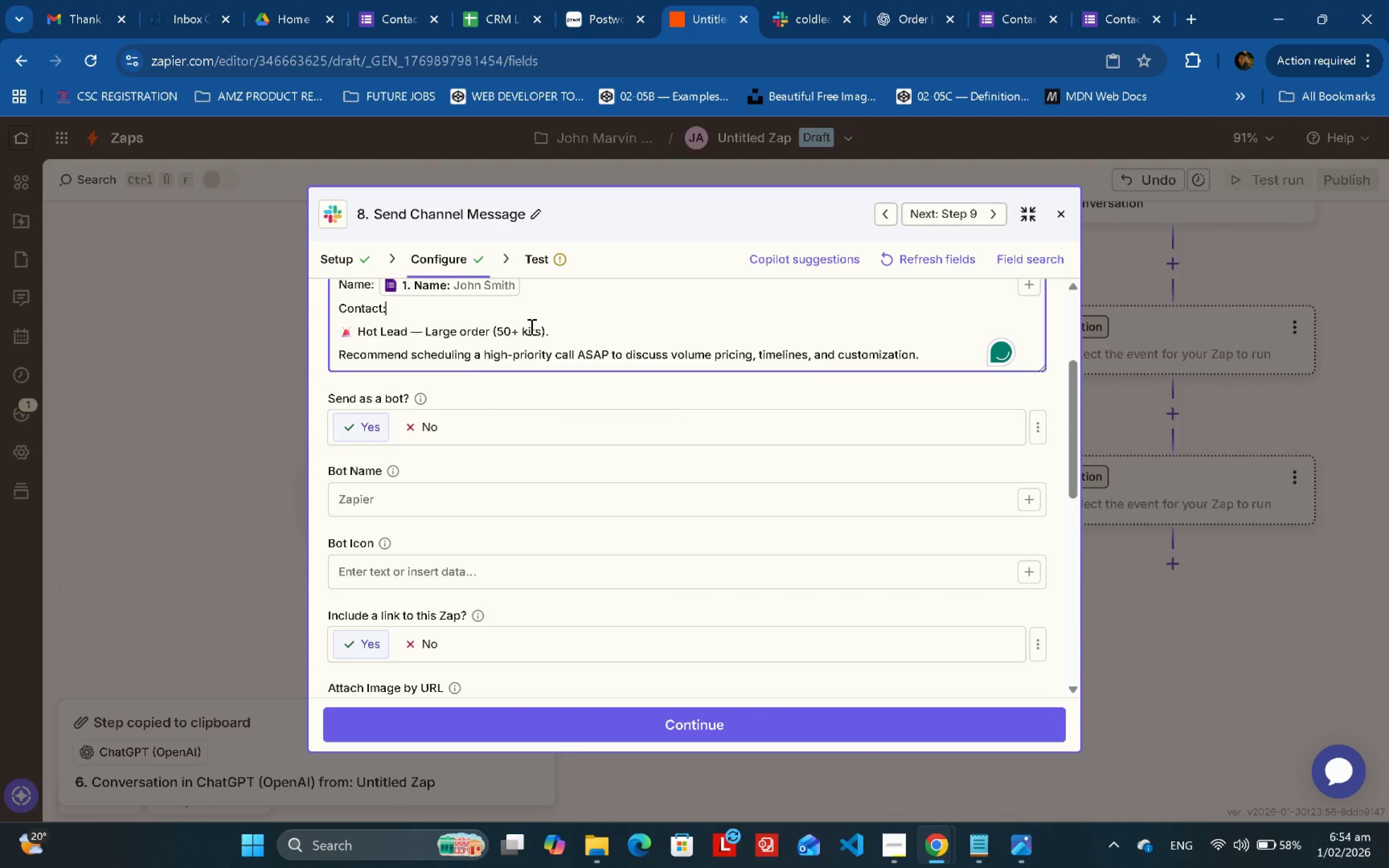 
key(Space)
 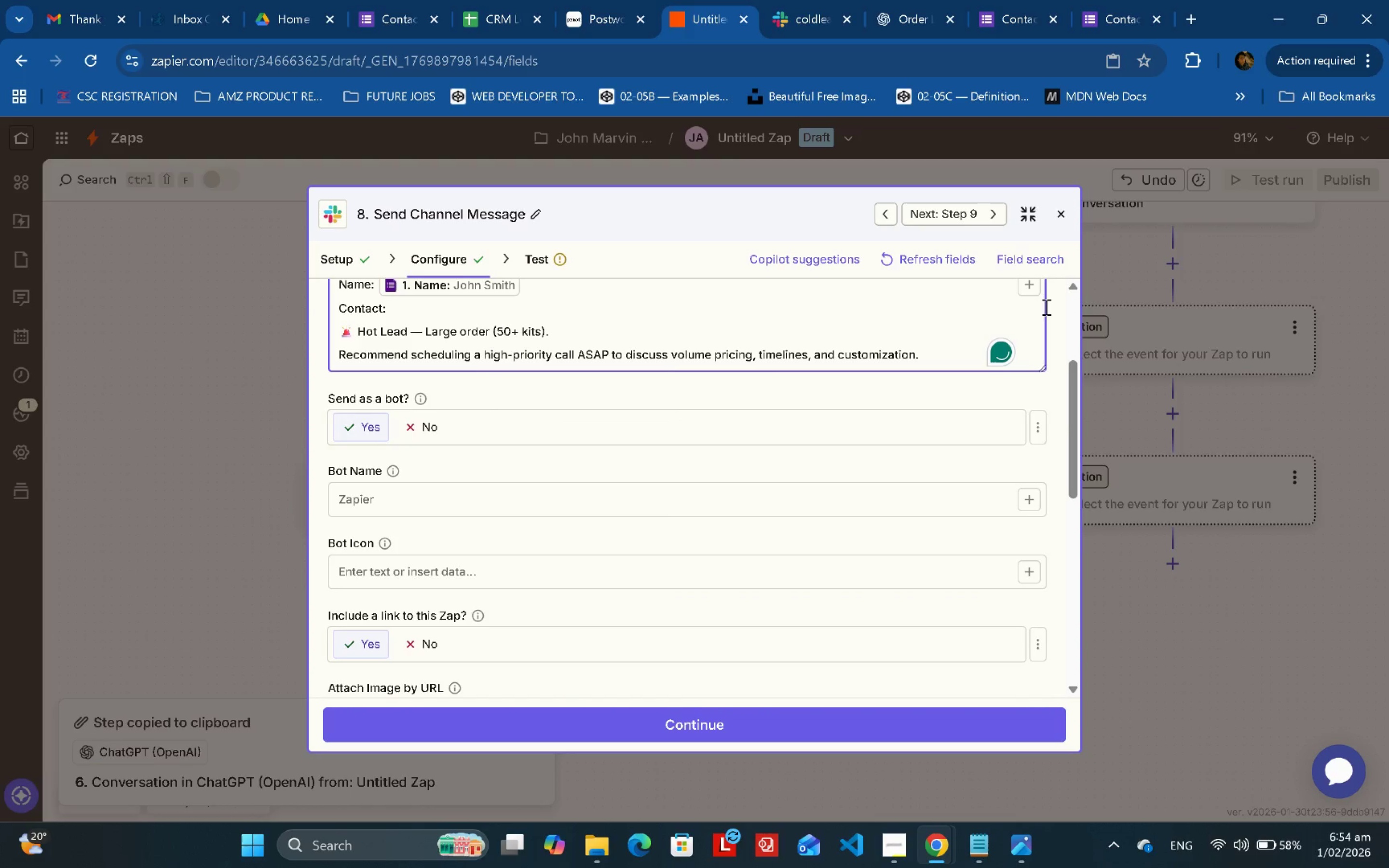 
left_click([1031, 296])
 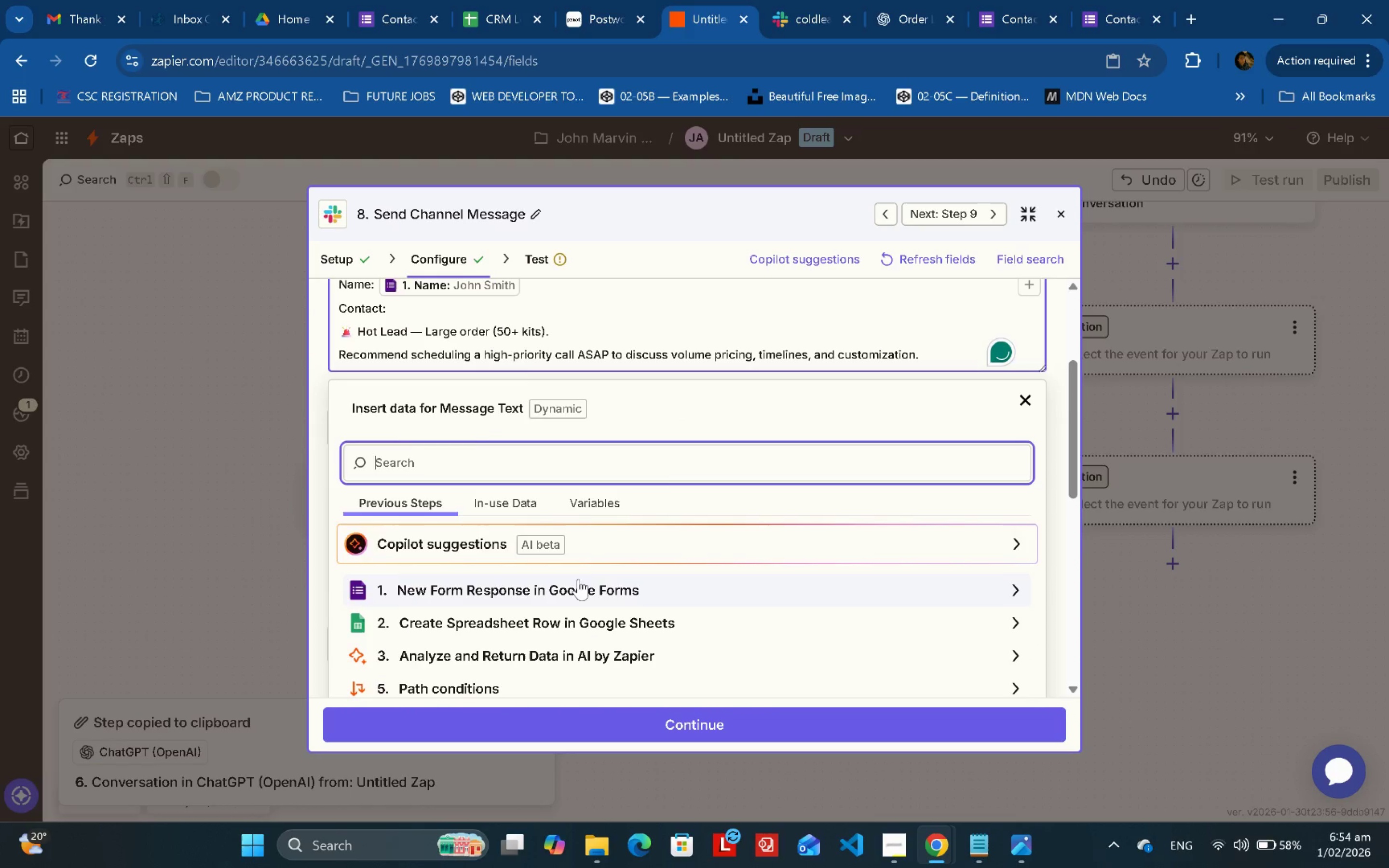 
scroll: coordinate [580, 579], scroll_direction: down, amount: 1.0
 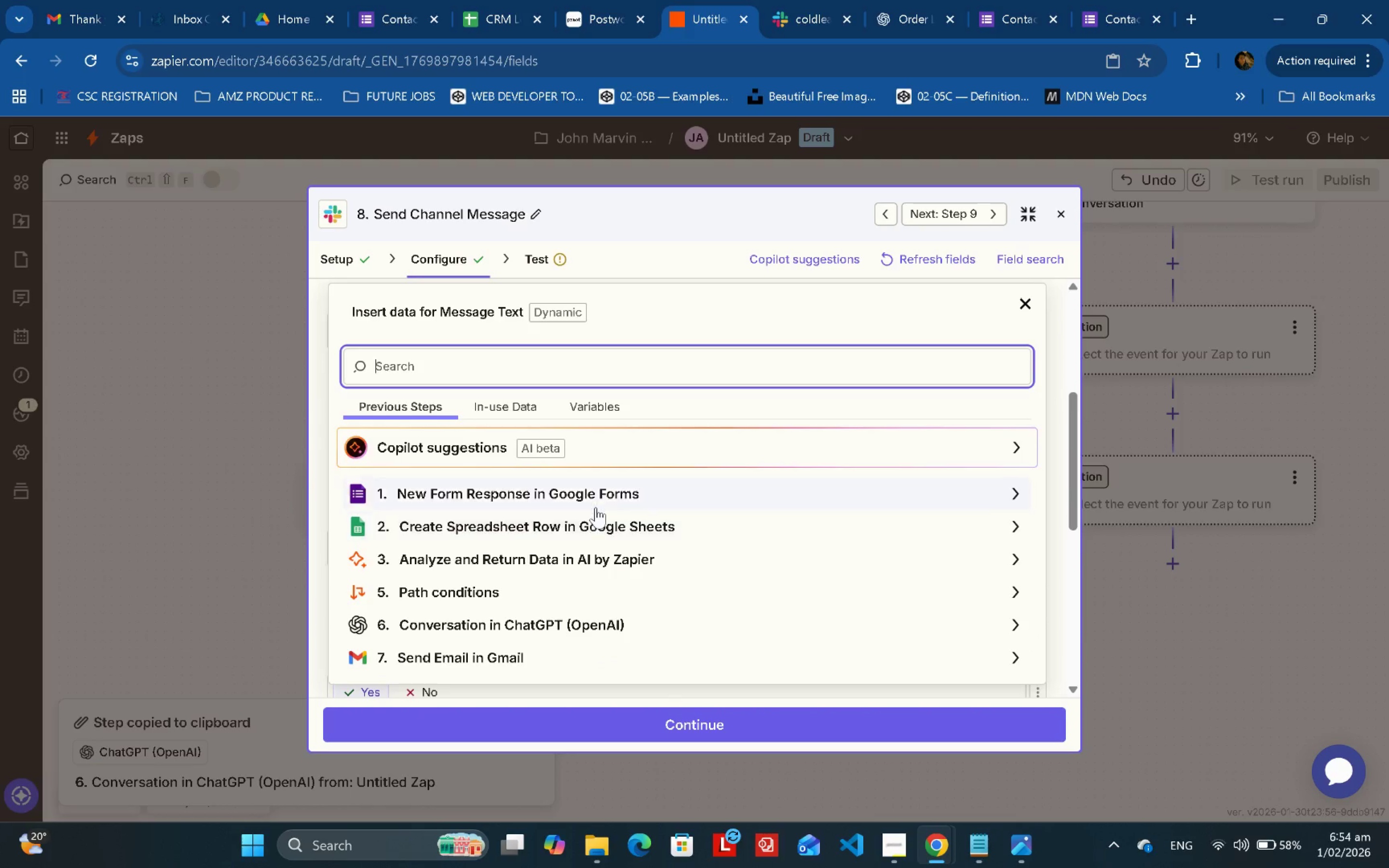 
left_click([599, 498])
 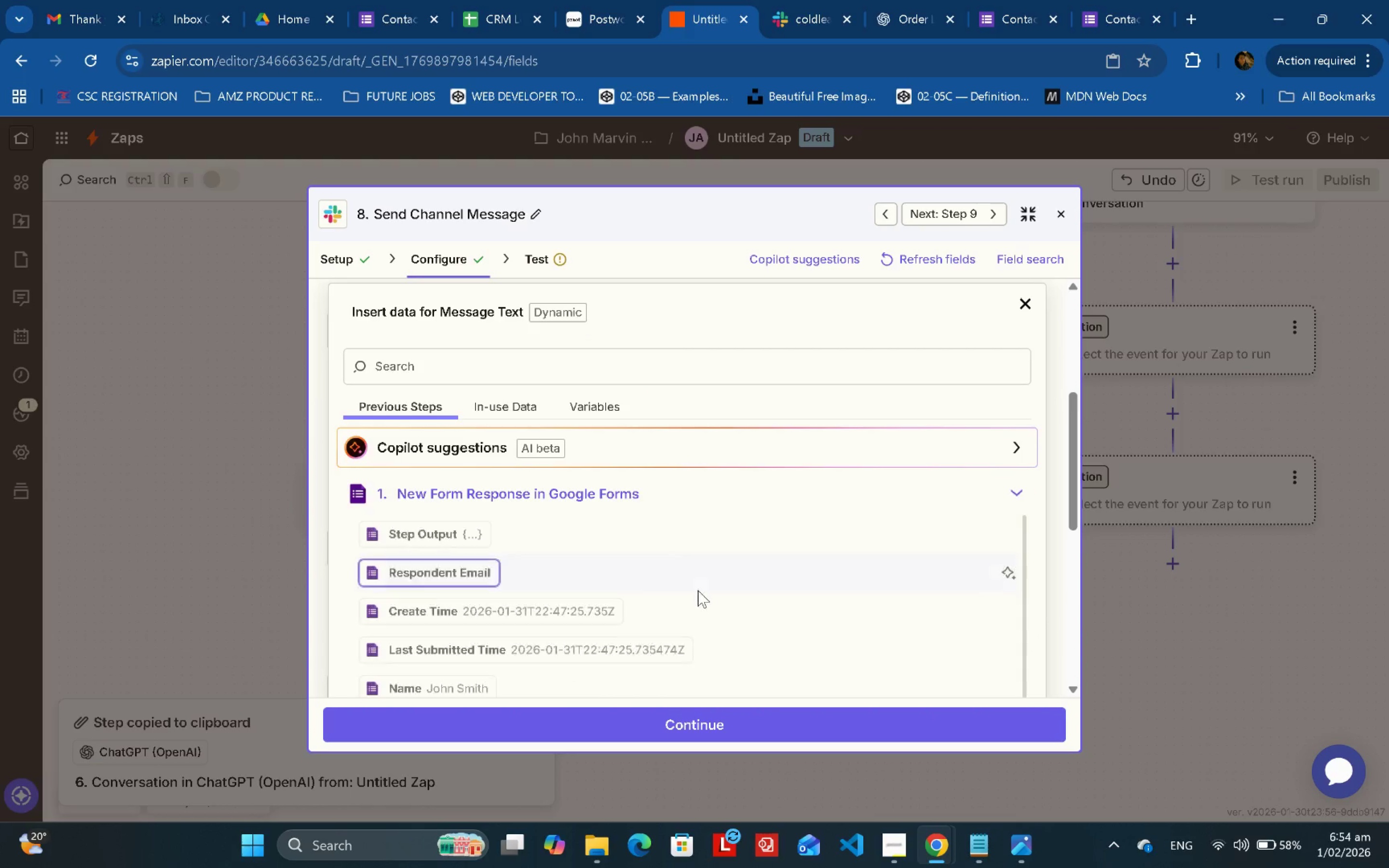 
scroll: coordinate [549, 618], scroll_direction: down, amount: 2.0
 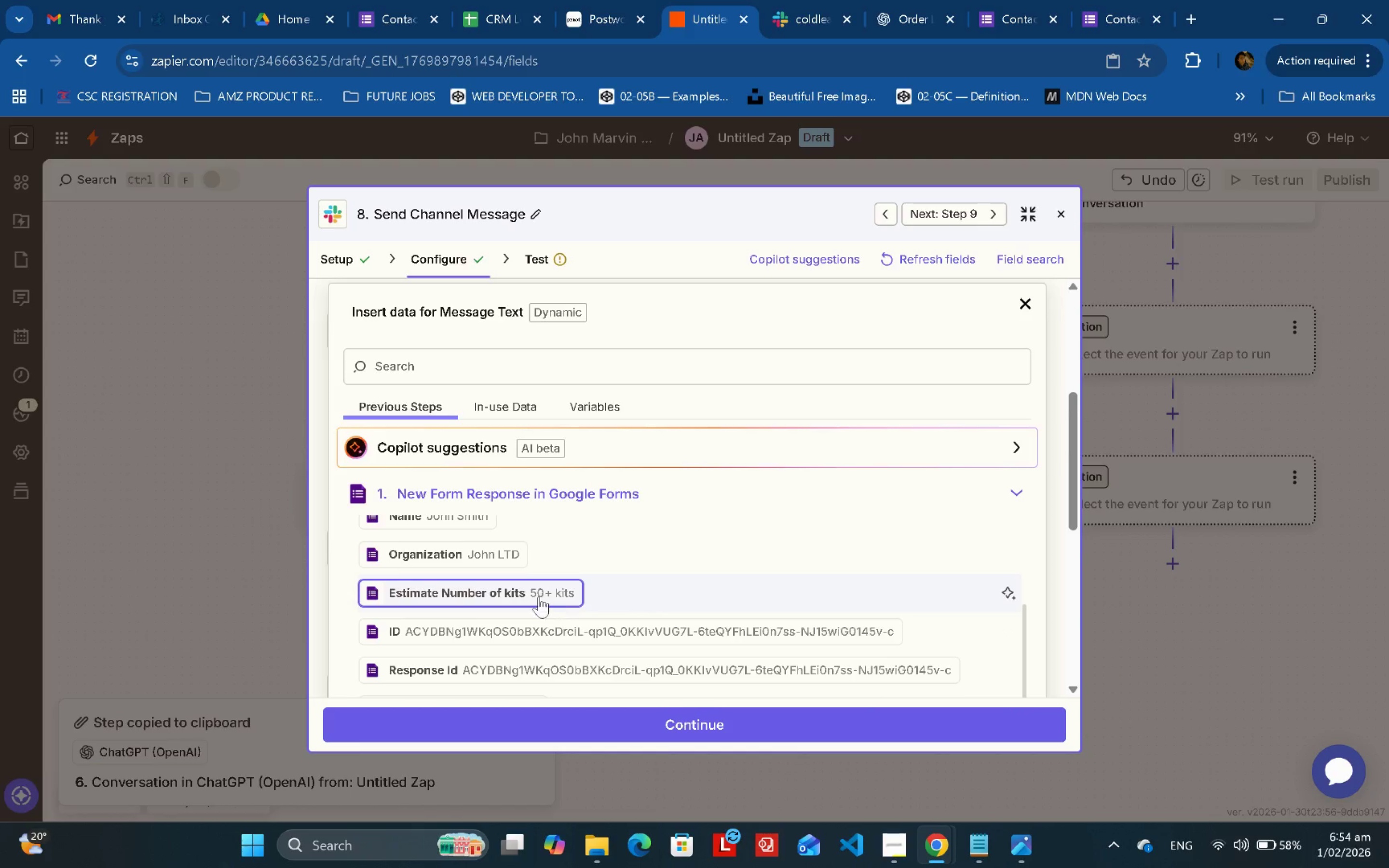 
scroll: coordinate [597, 577], scroll_direction: up, amount: 1.0
 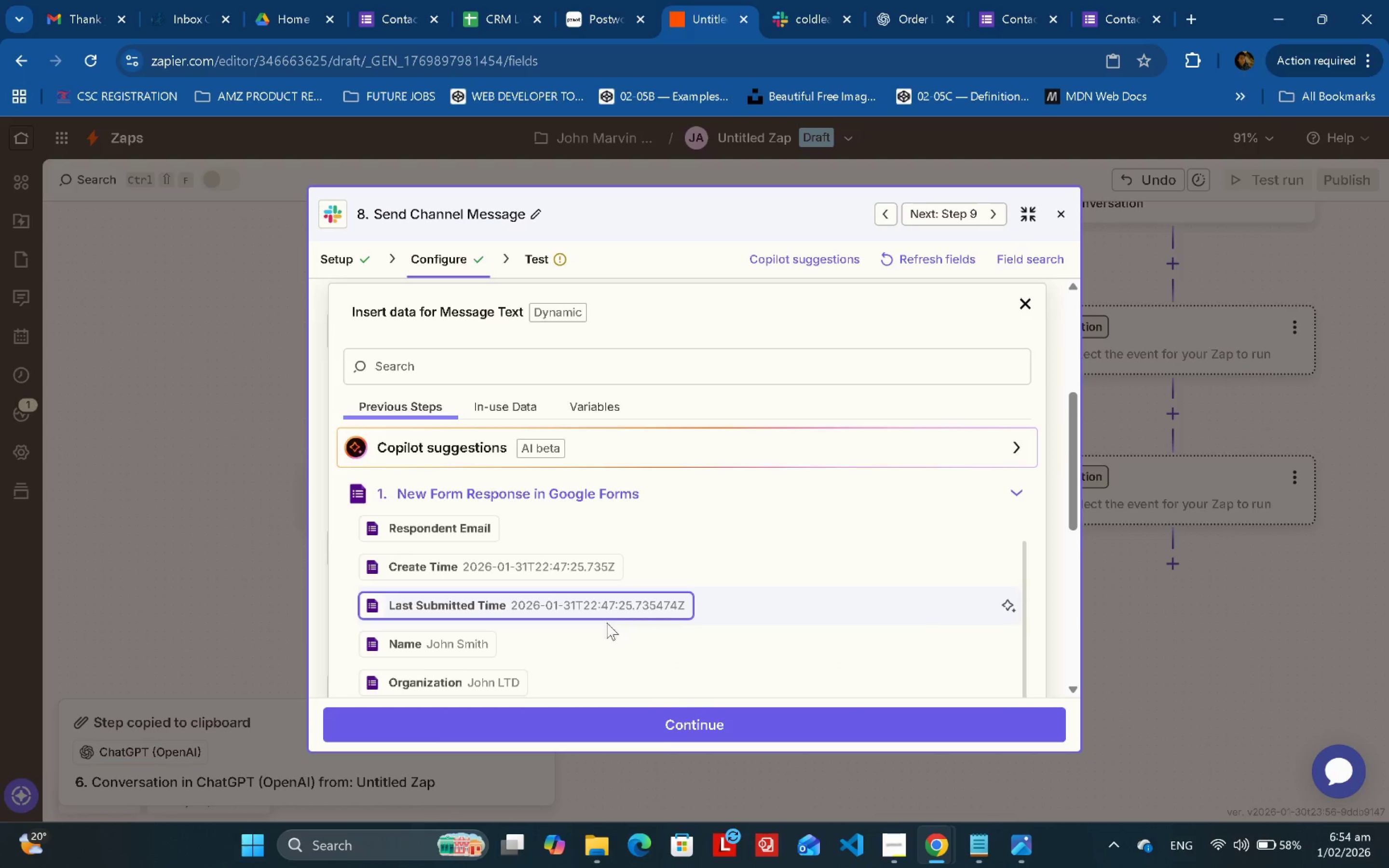 
scroll: coordinate [633, 555], scroll_direction: down, amount: 7.0
 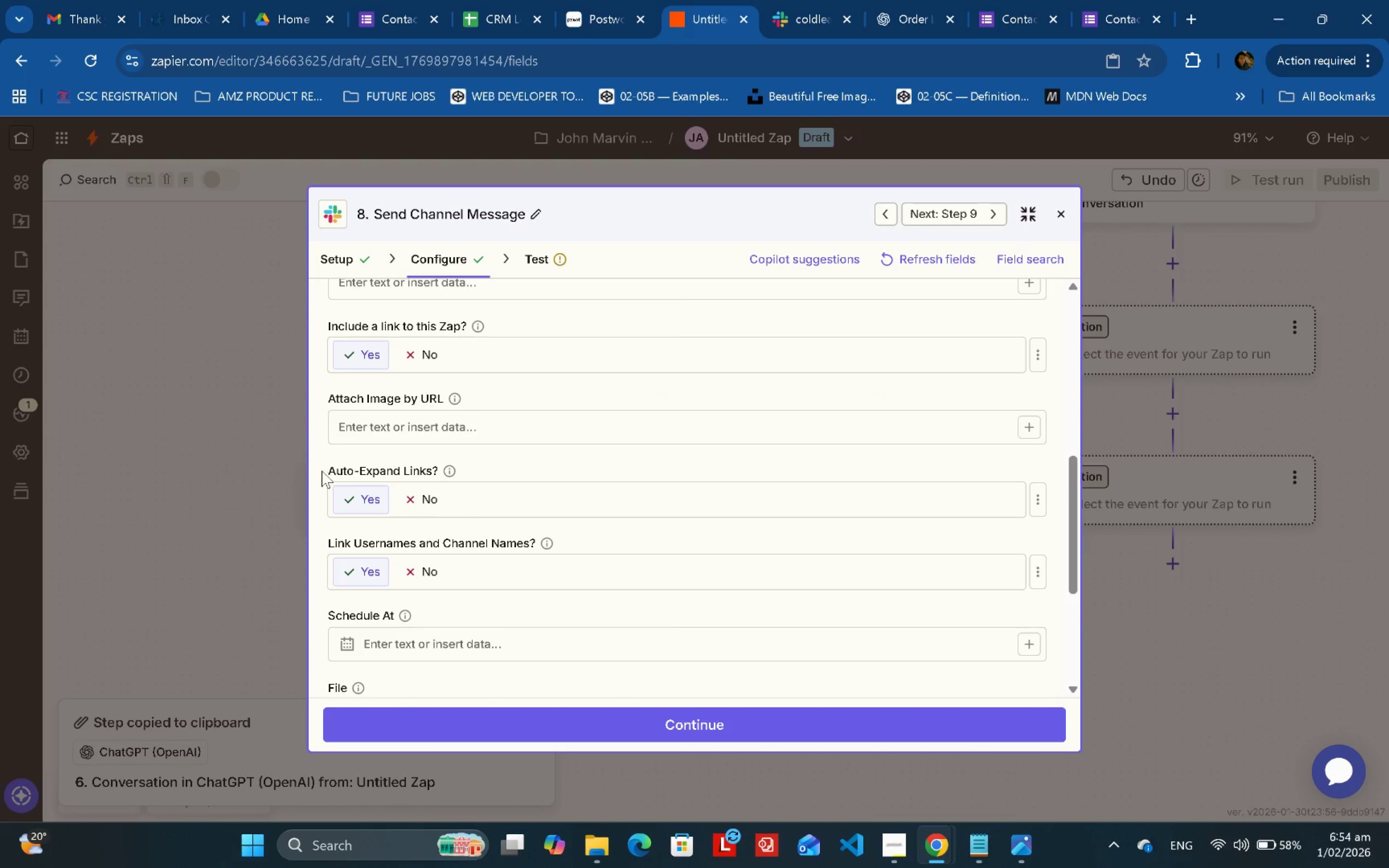 
scroll: coordinate [934, 374], scroll_direction: up, amount: 5.0
 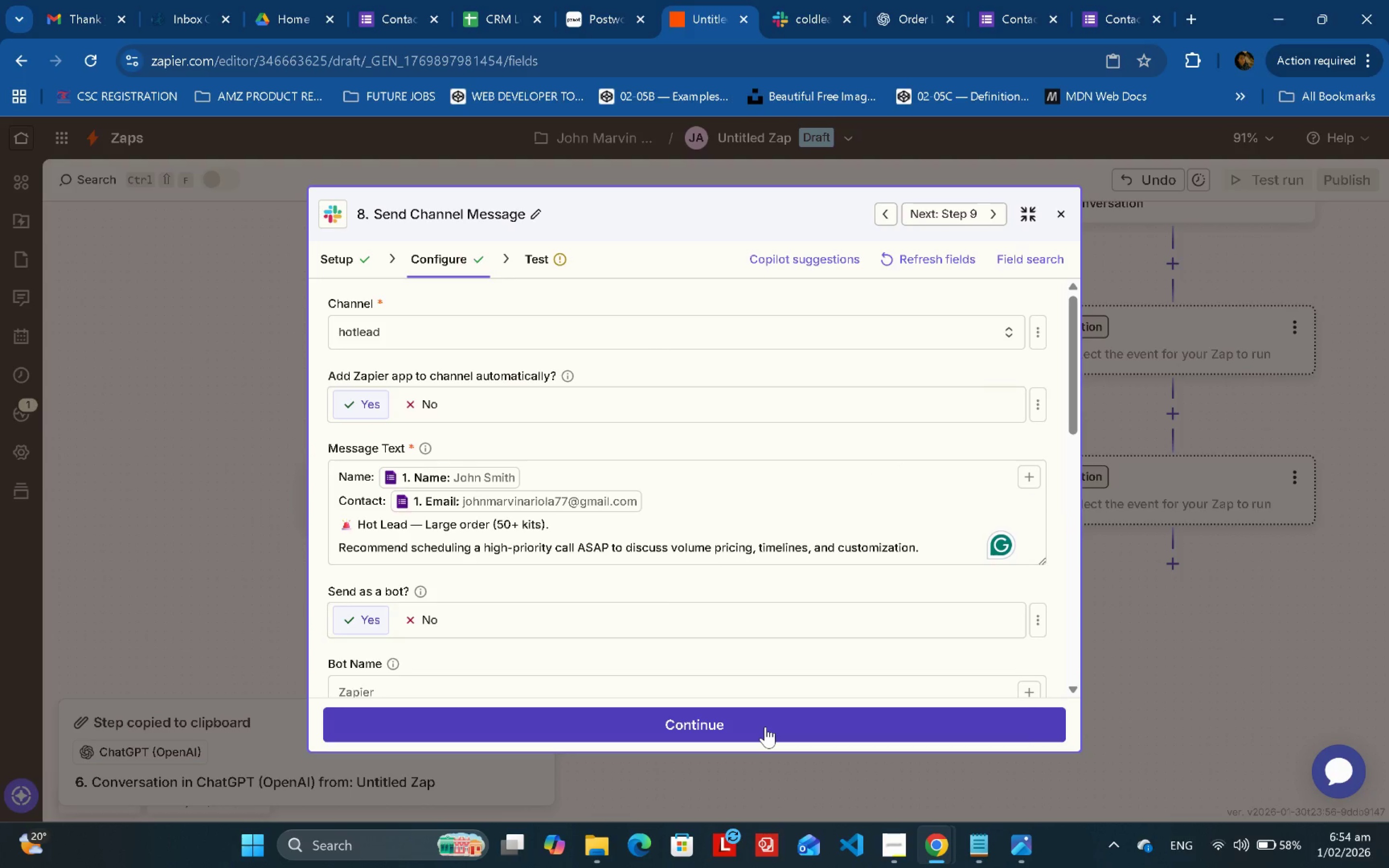 
left_click([765, 727])
 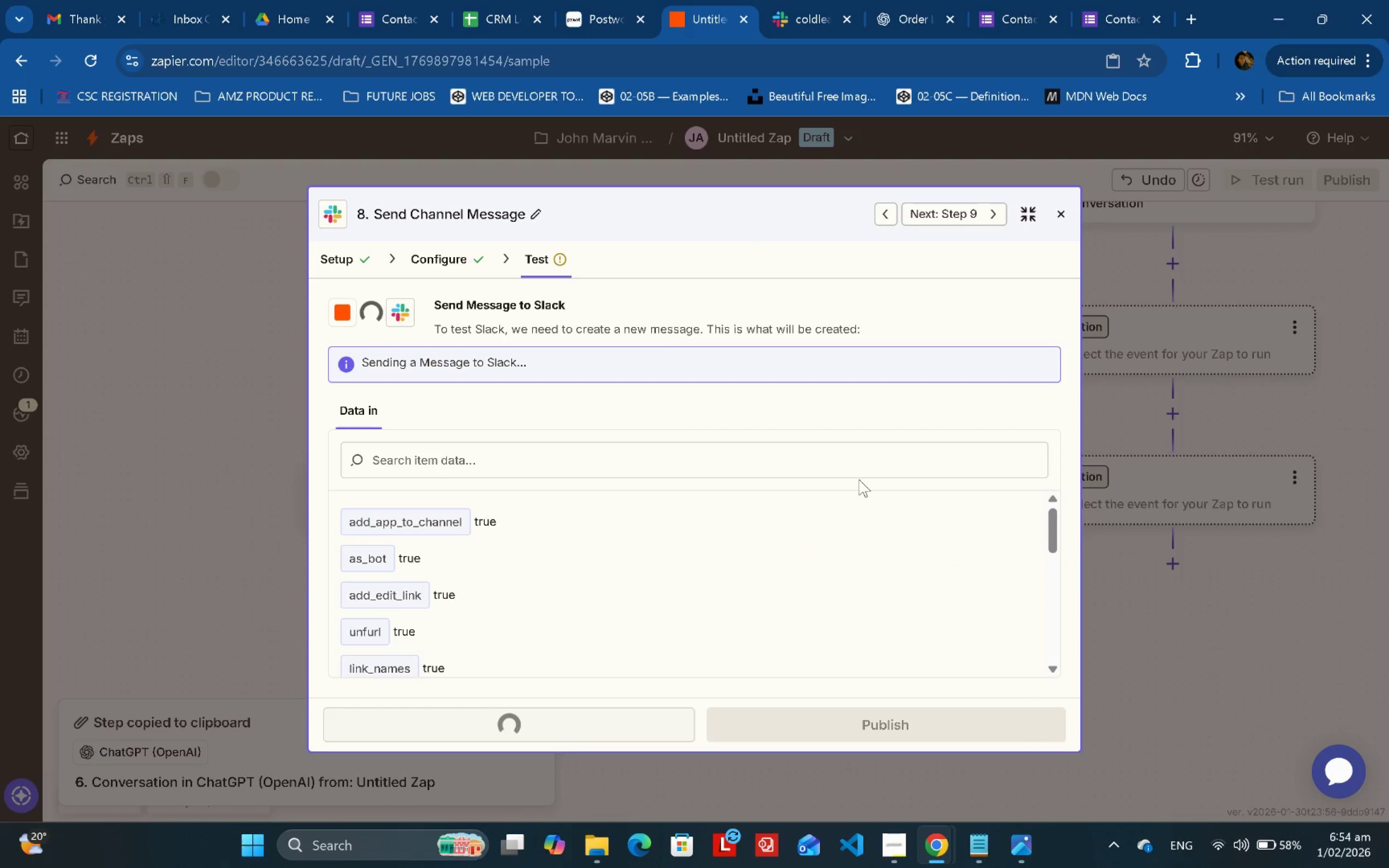 
wait(5.41)
 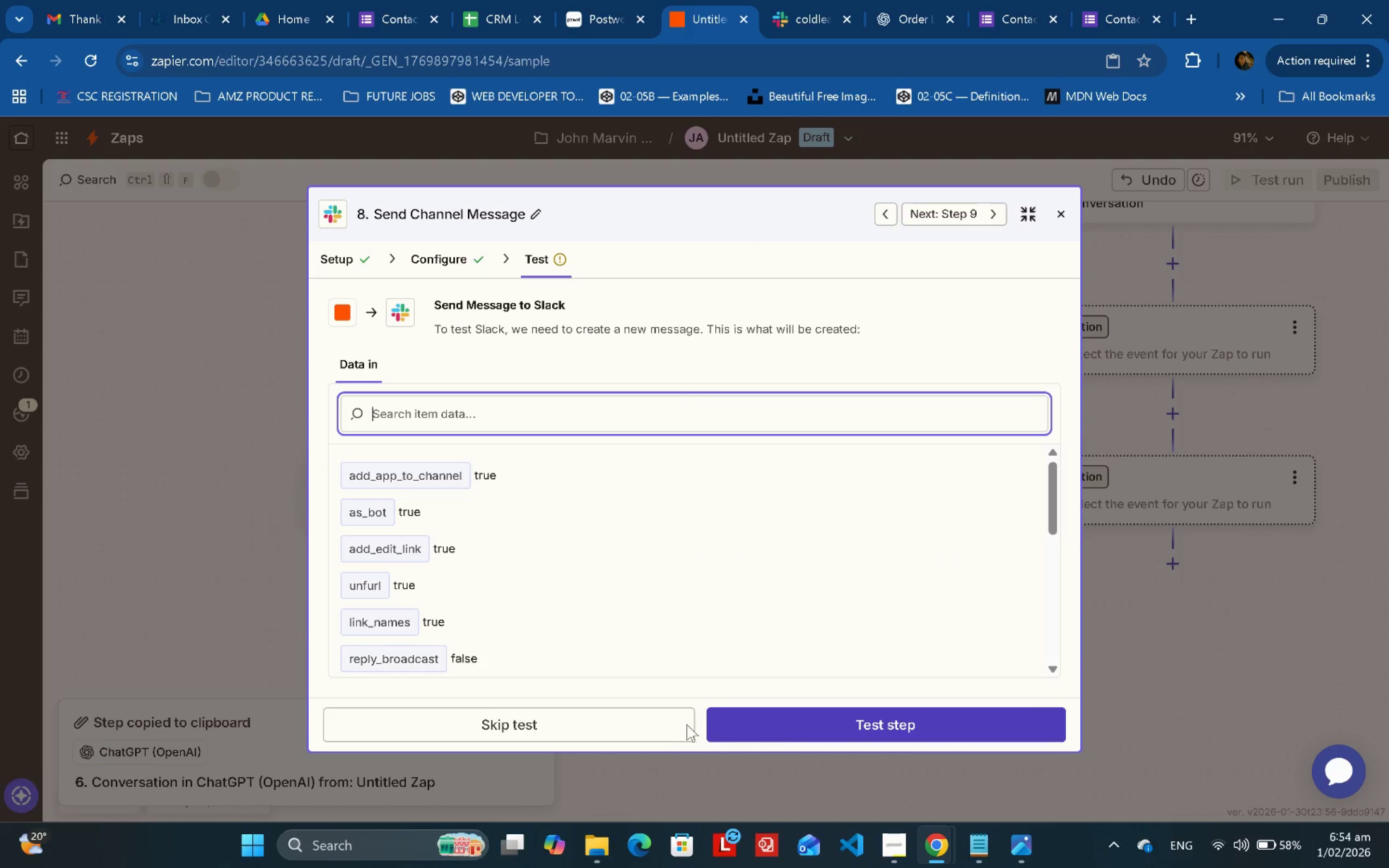 
left_click([793, 0])
 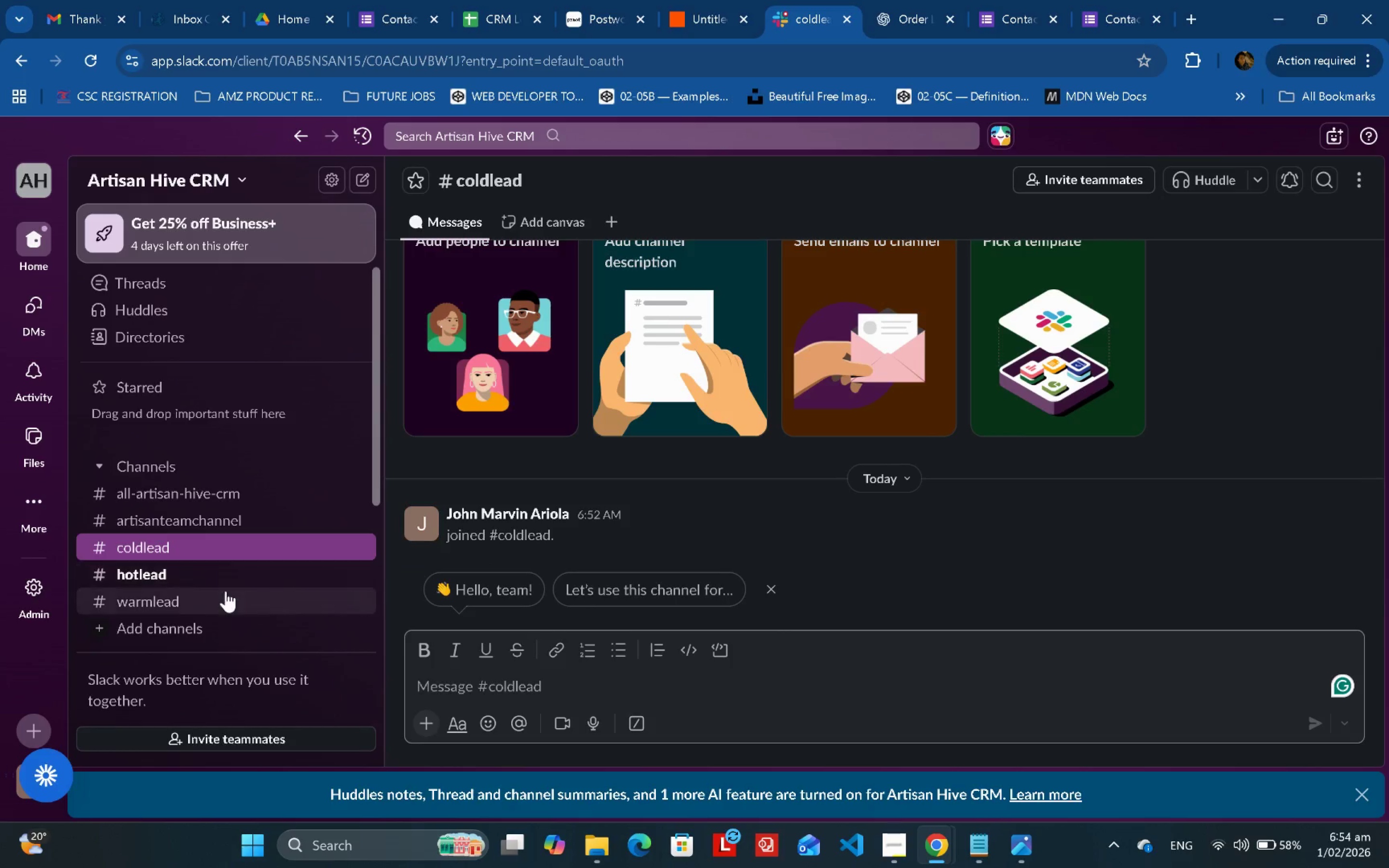 
left_click([197, 571])
 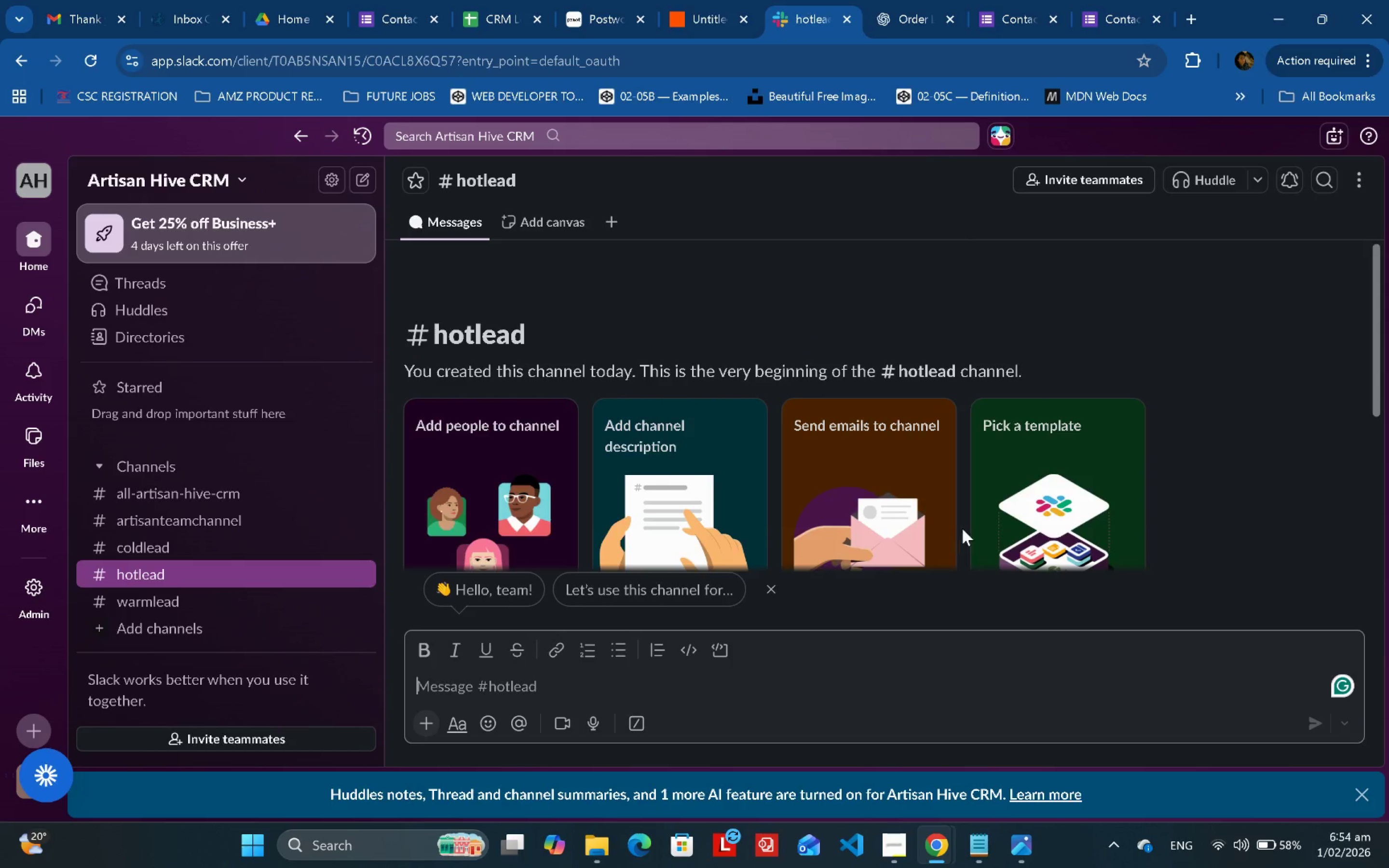 
scroll: coordinate [1084, 314], scroll_direction: down, amount: 4.0
 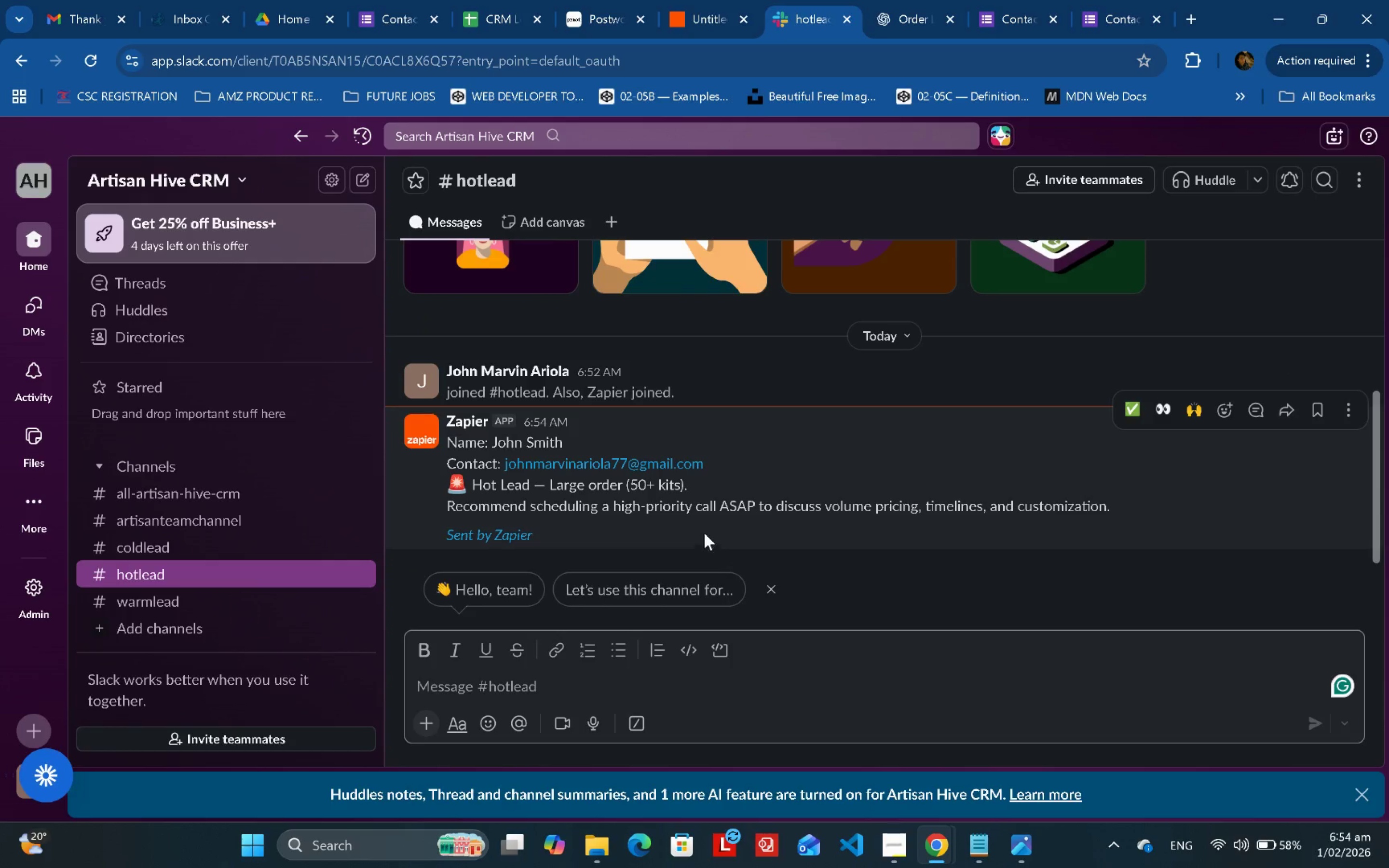 
left_click([718, 0])
 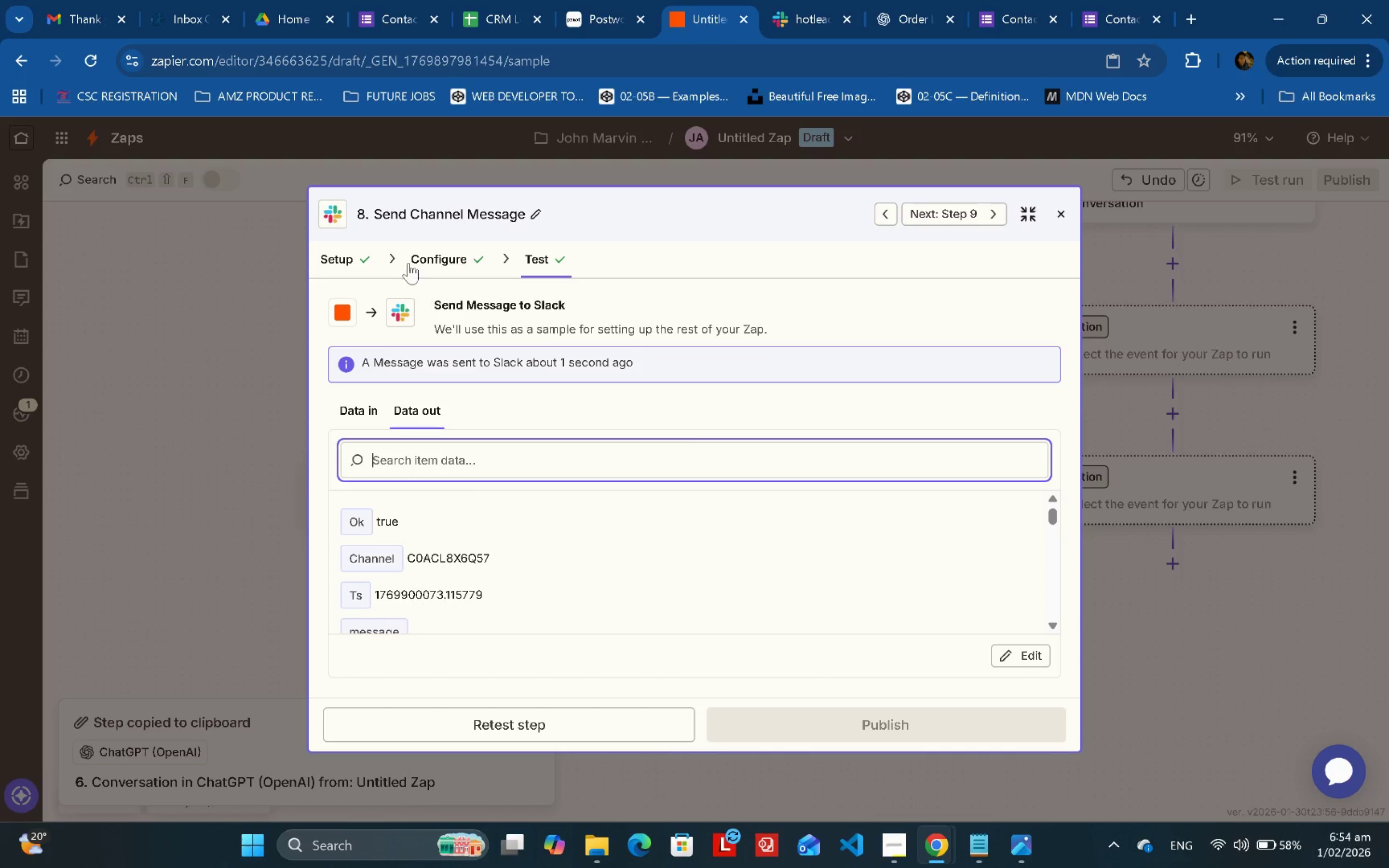 
left_click([230, 336])
 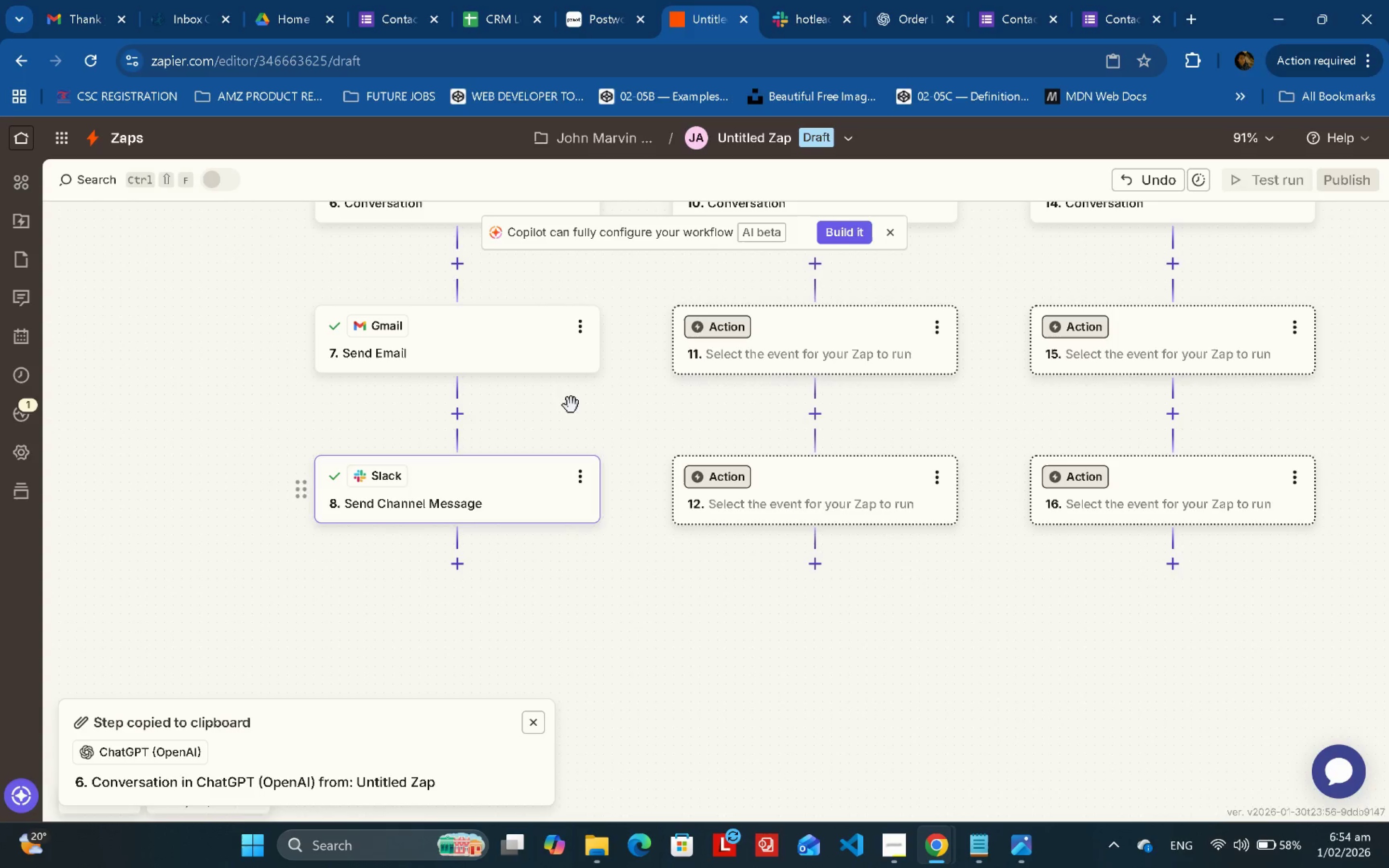 
left_click_drag(start_coordinate=[635, 429], to_coordinate=[537, 510])
 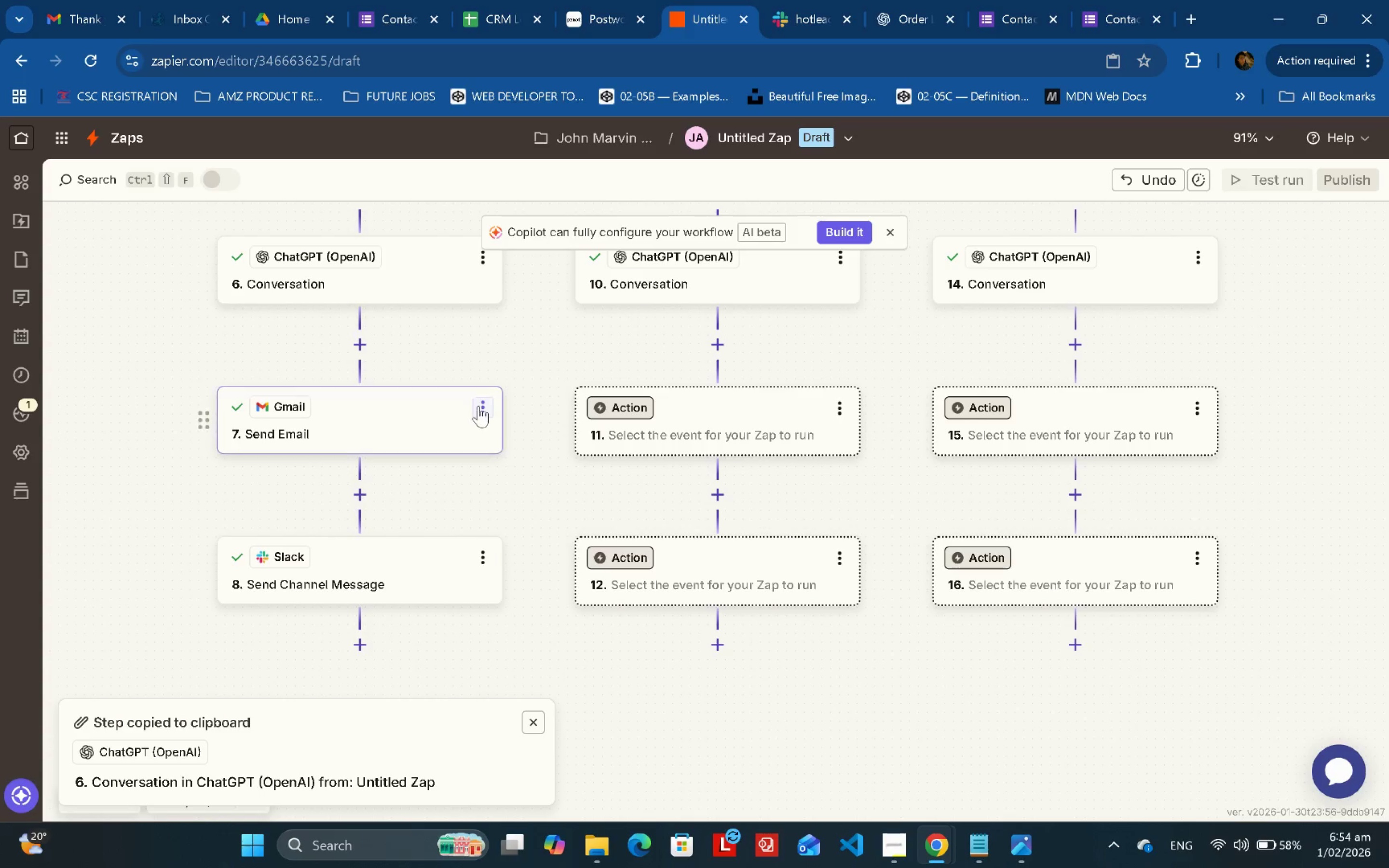 
left_click([478, 406])
 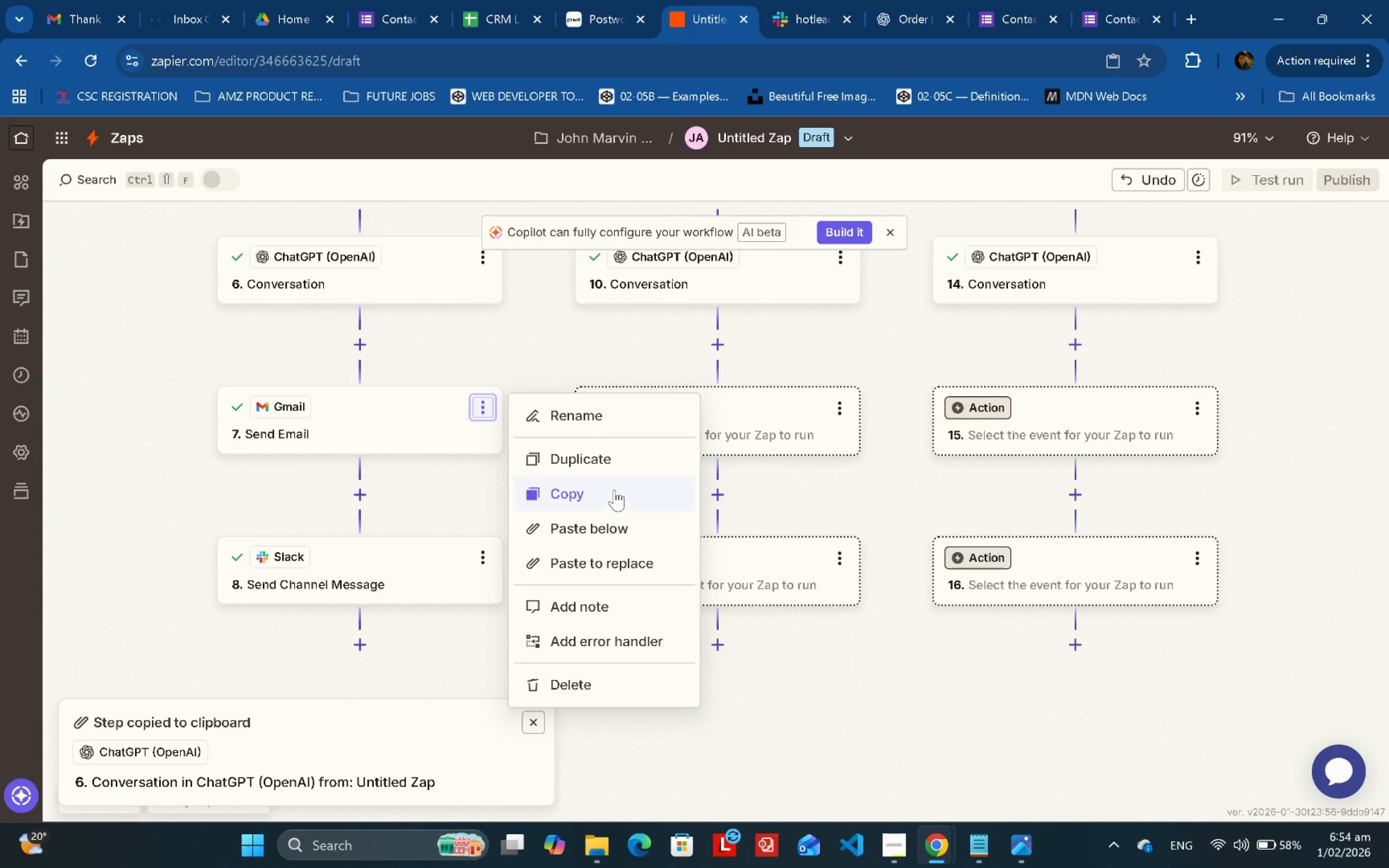 
left_click([600, 497])
 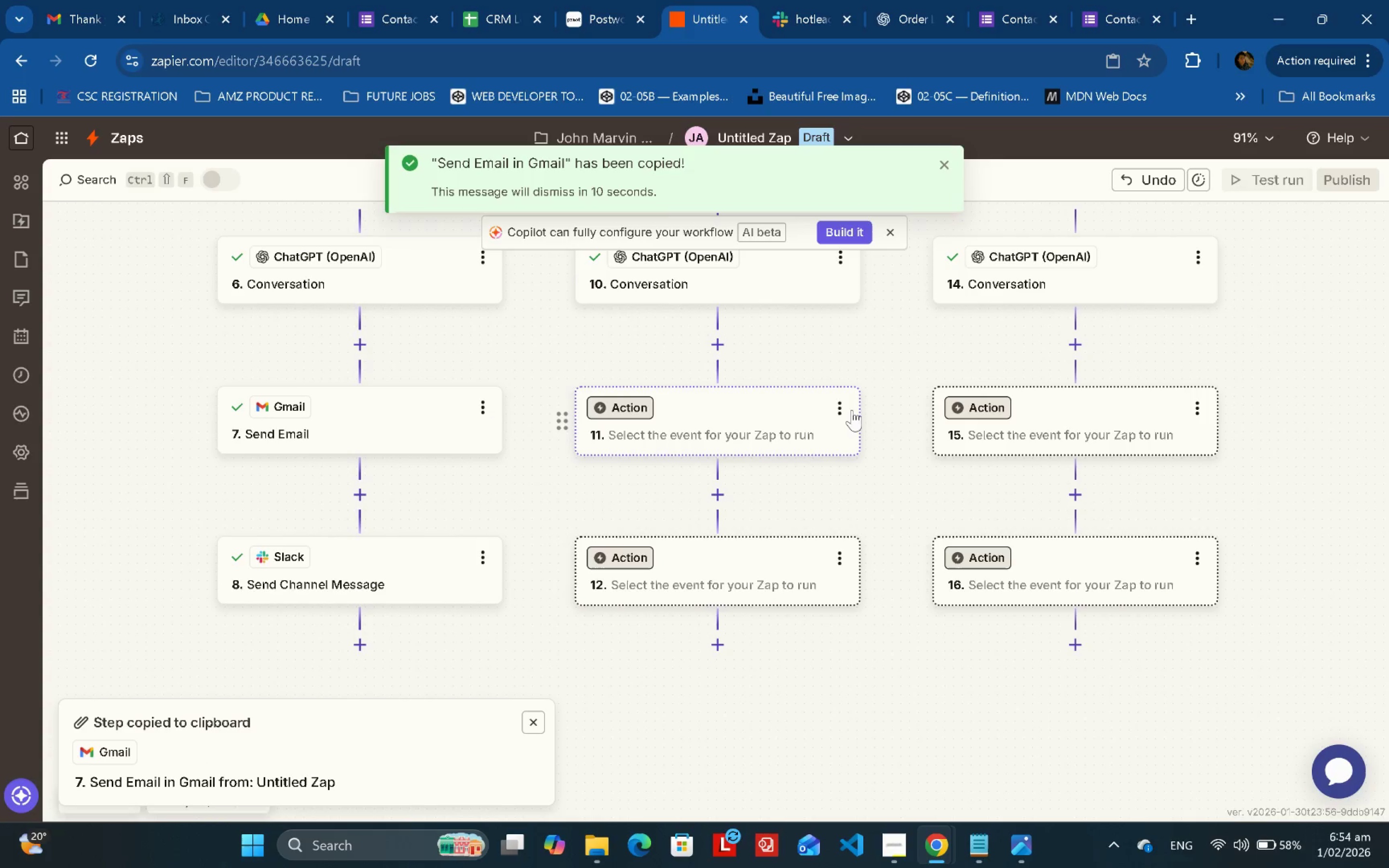 
left_click([844, 401])
 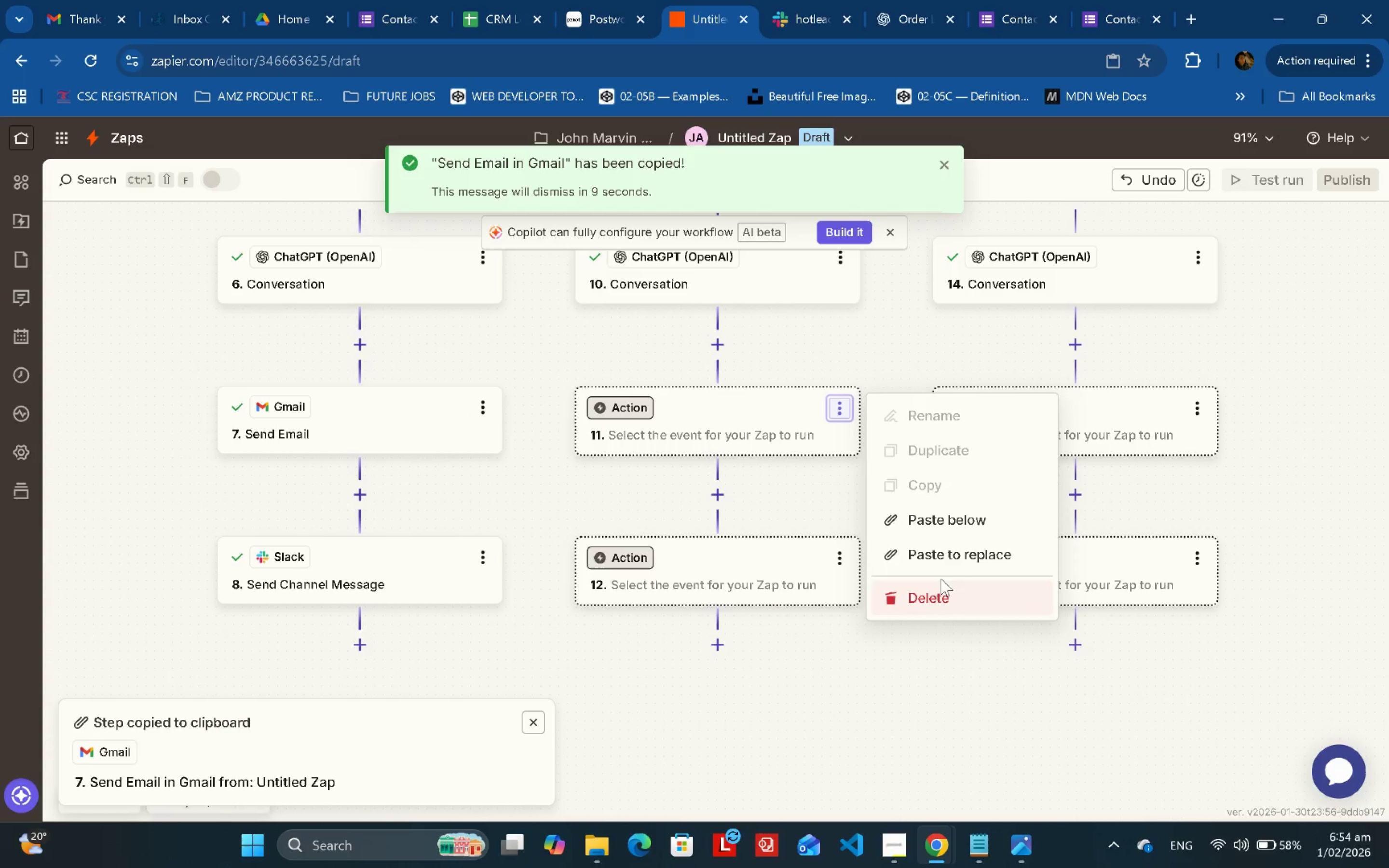 
left_click([950, 563])
 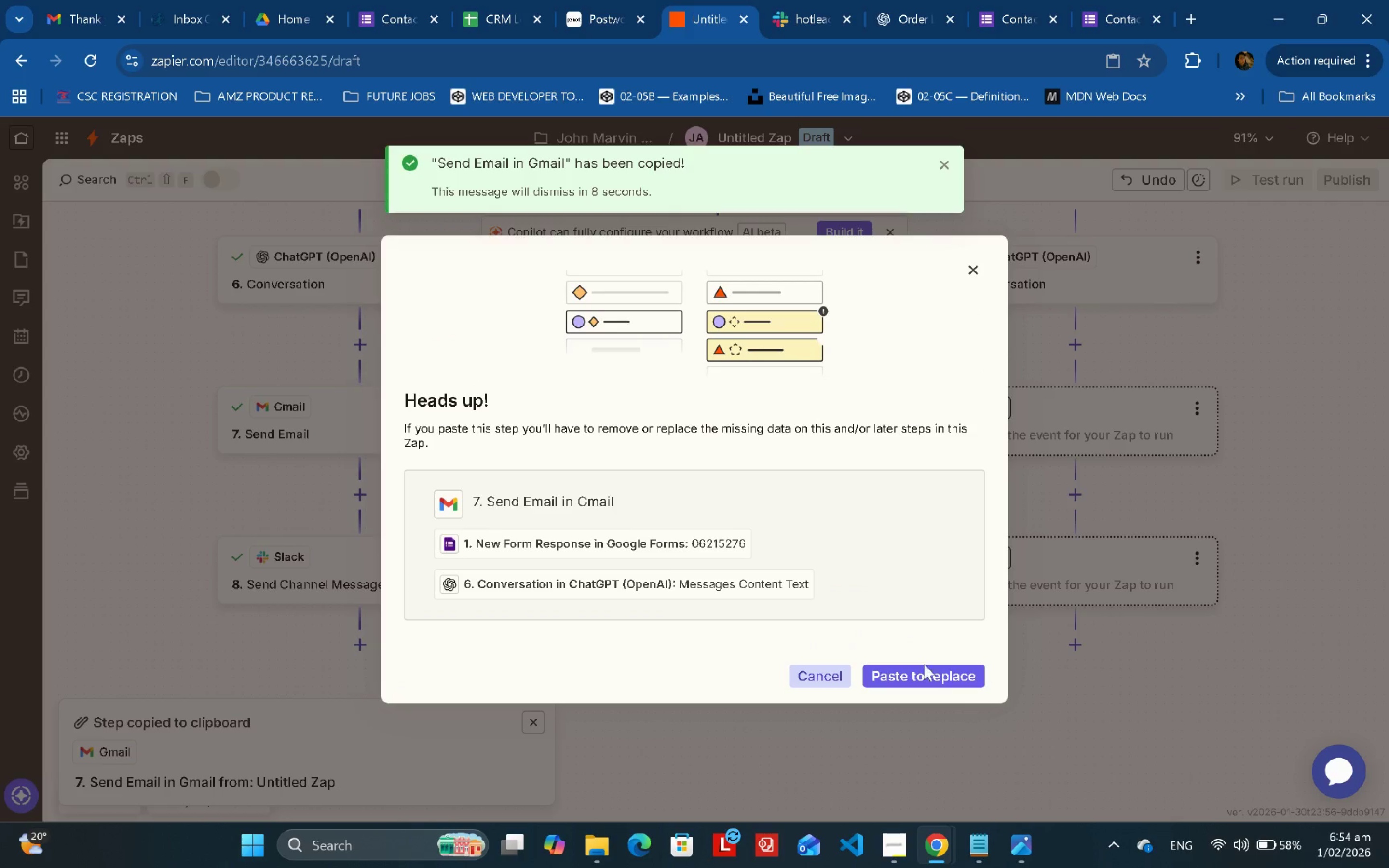 
left_click([926, 672])
 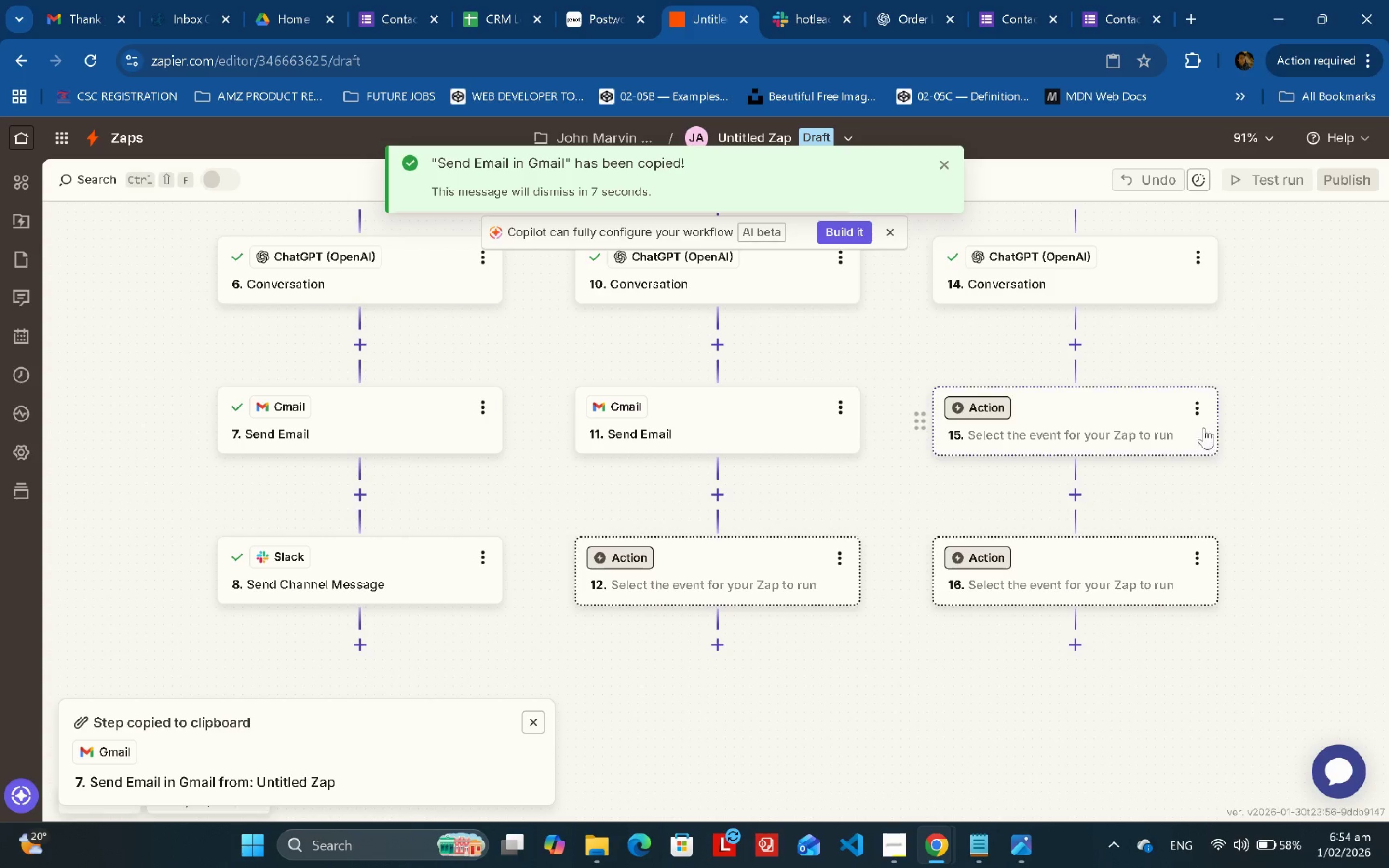 
left_click([1204, 418])
 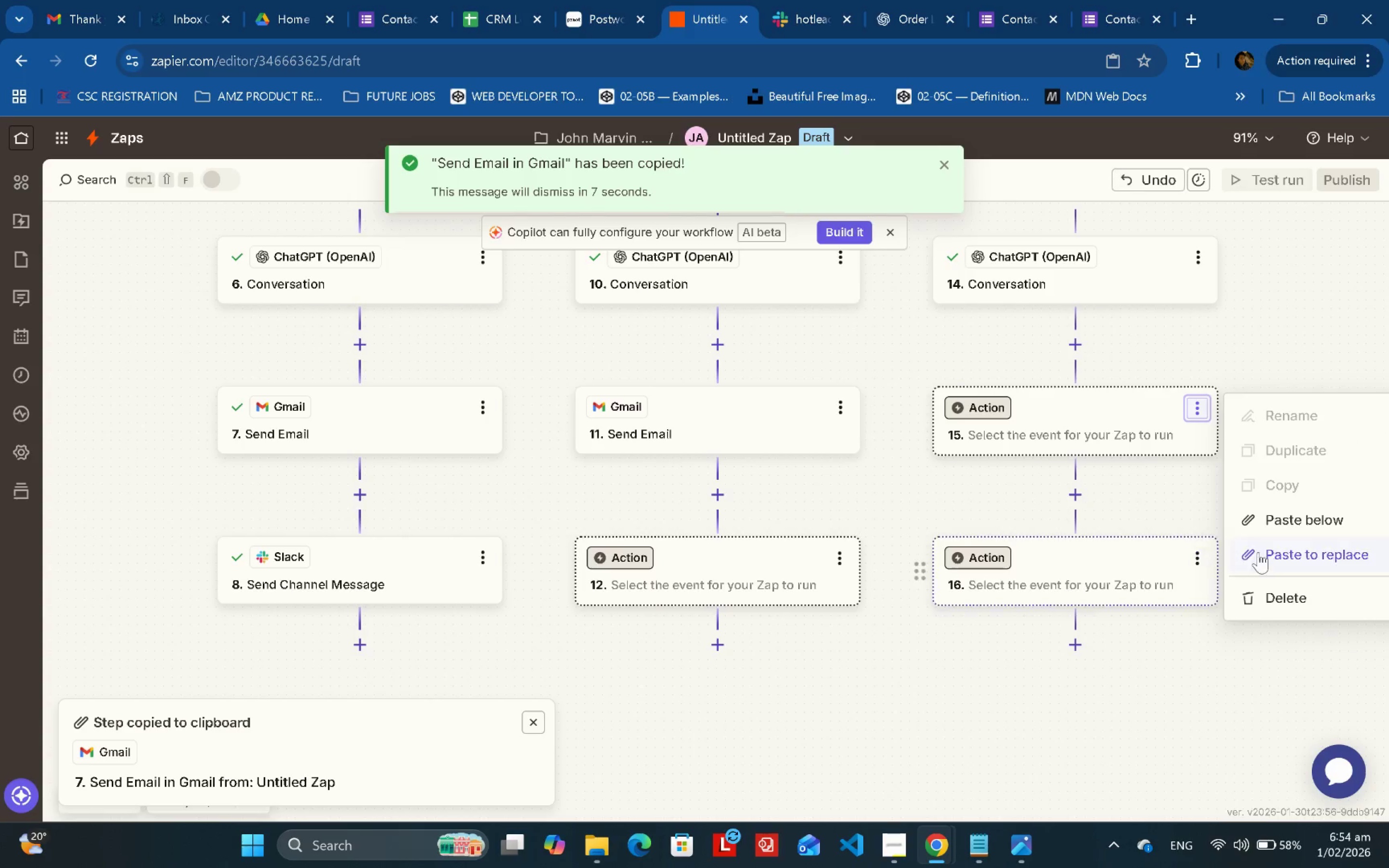 
left_click([1265, 550])
 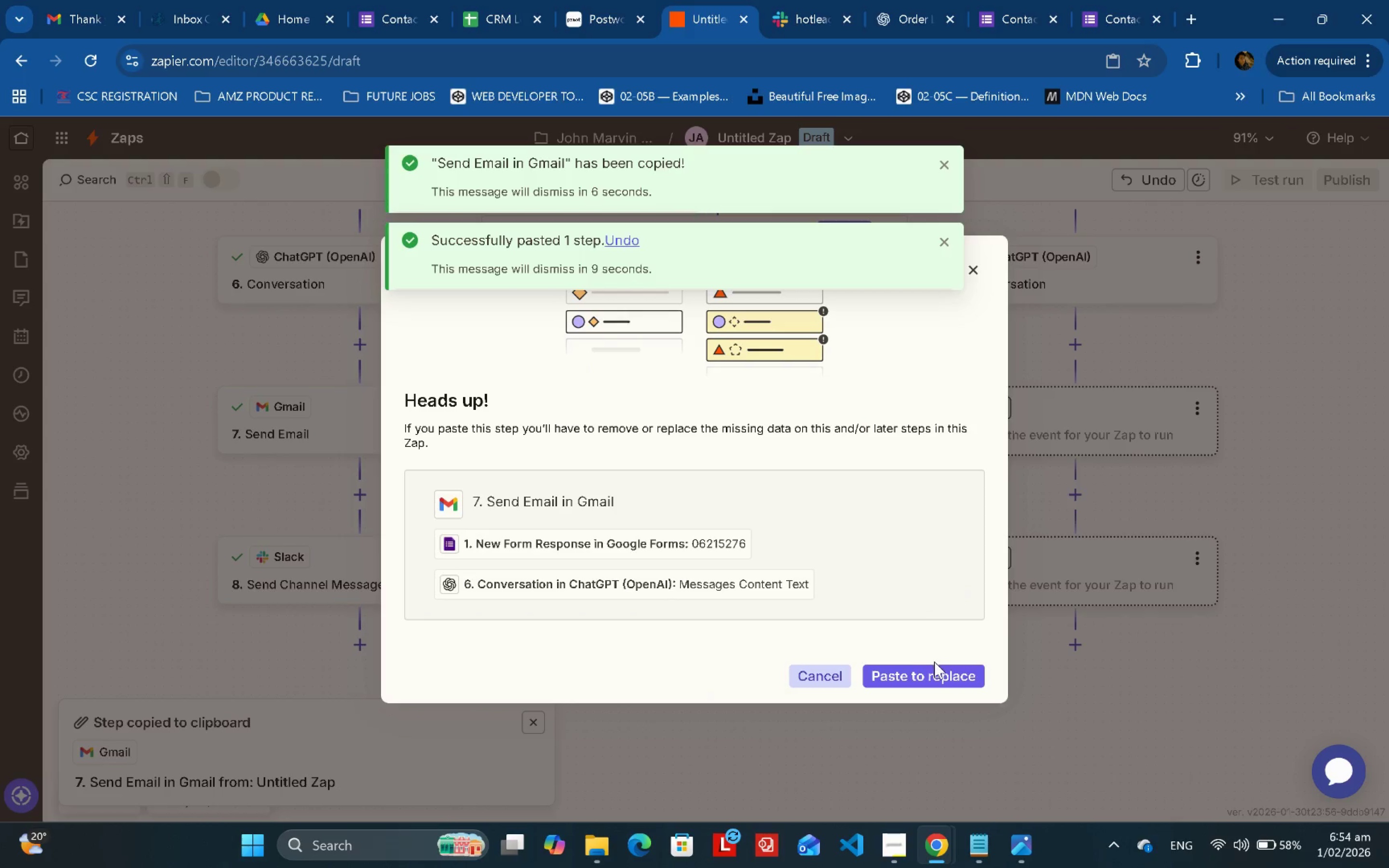 
double_click([934, 668])
 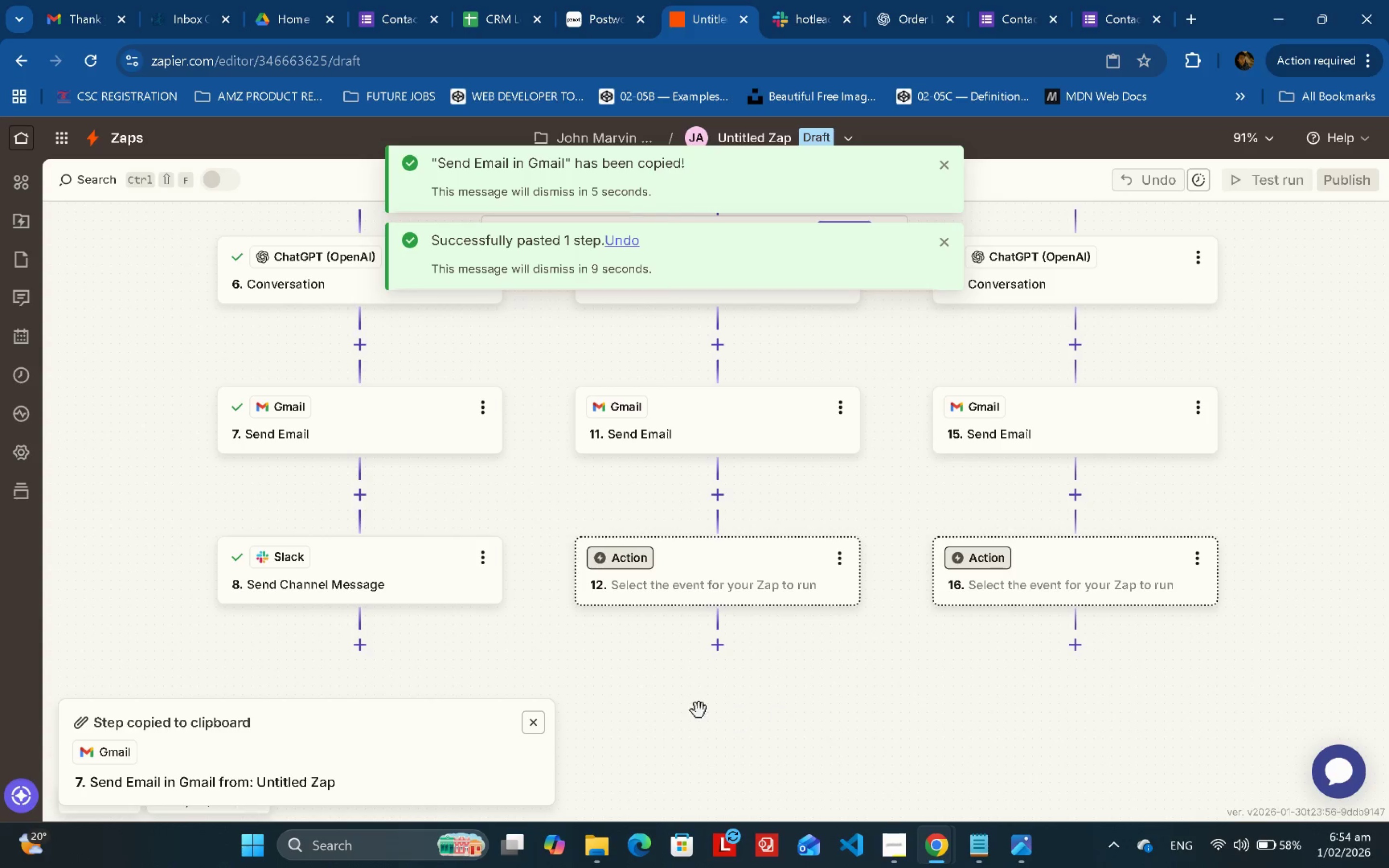 
triple_click([699, 710])
 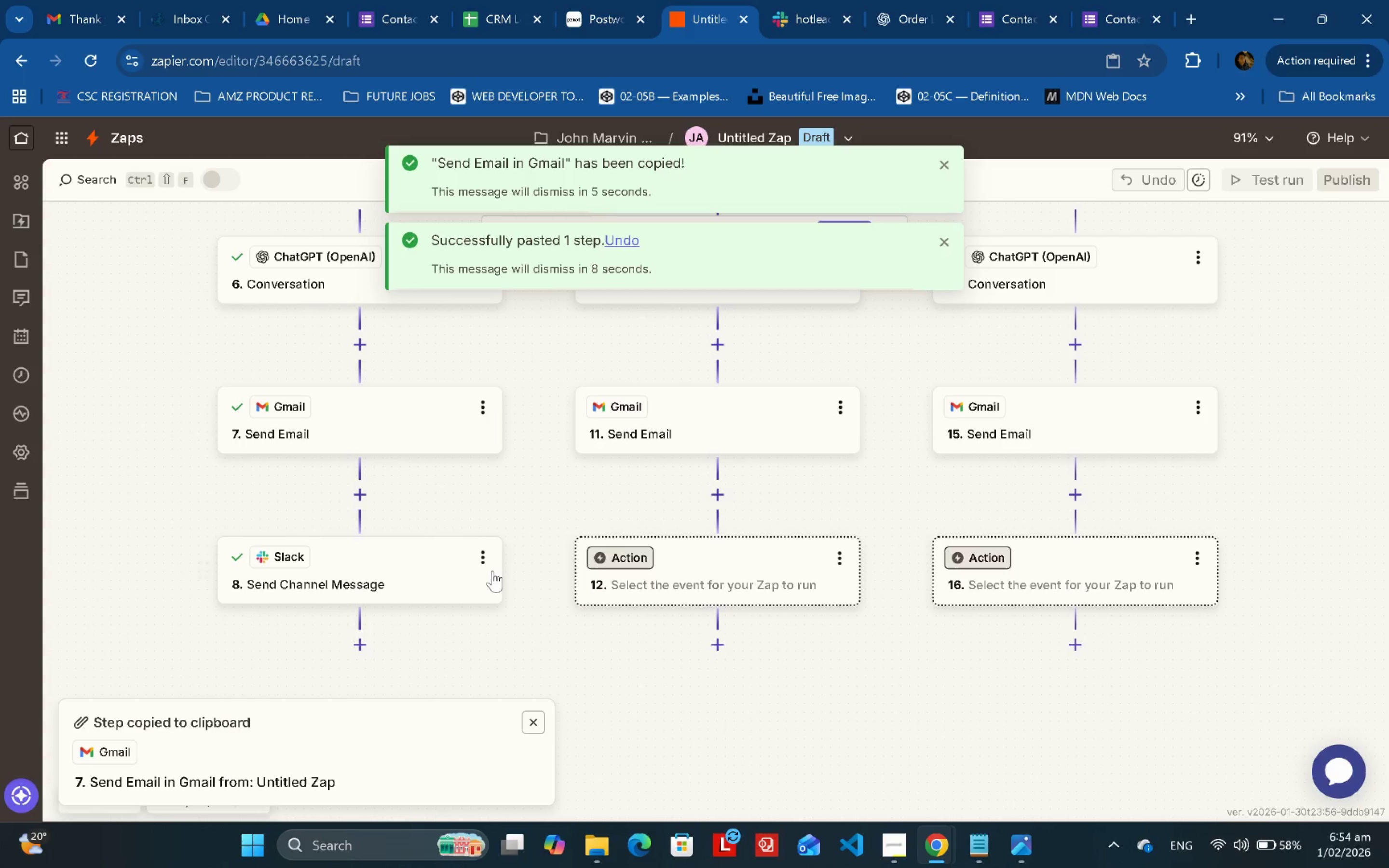 
triple_click([492, 570])
 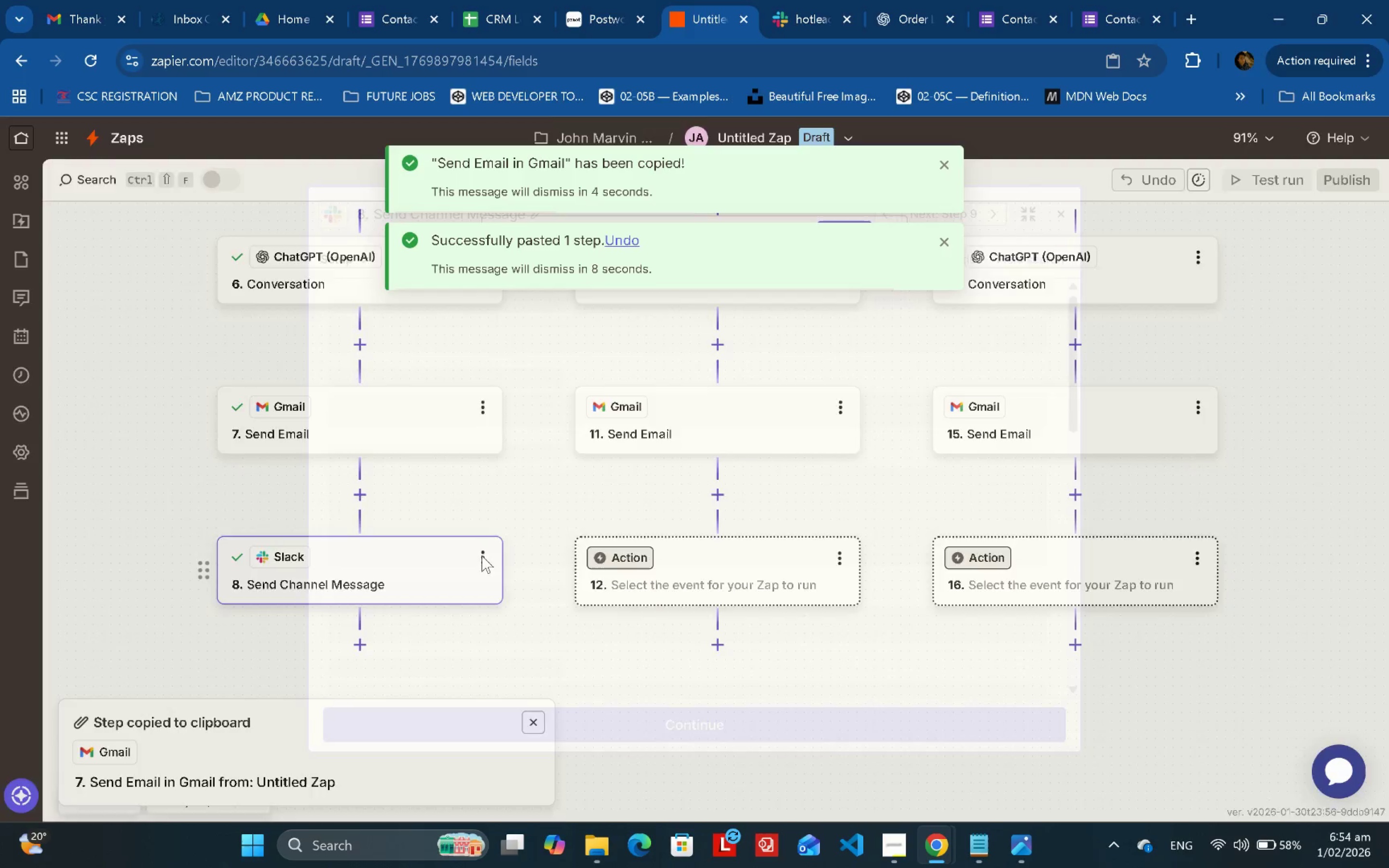 
triple_click([482, 556])
 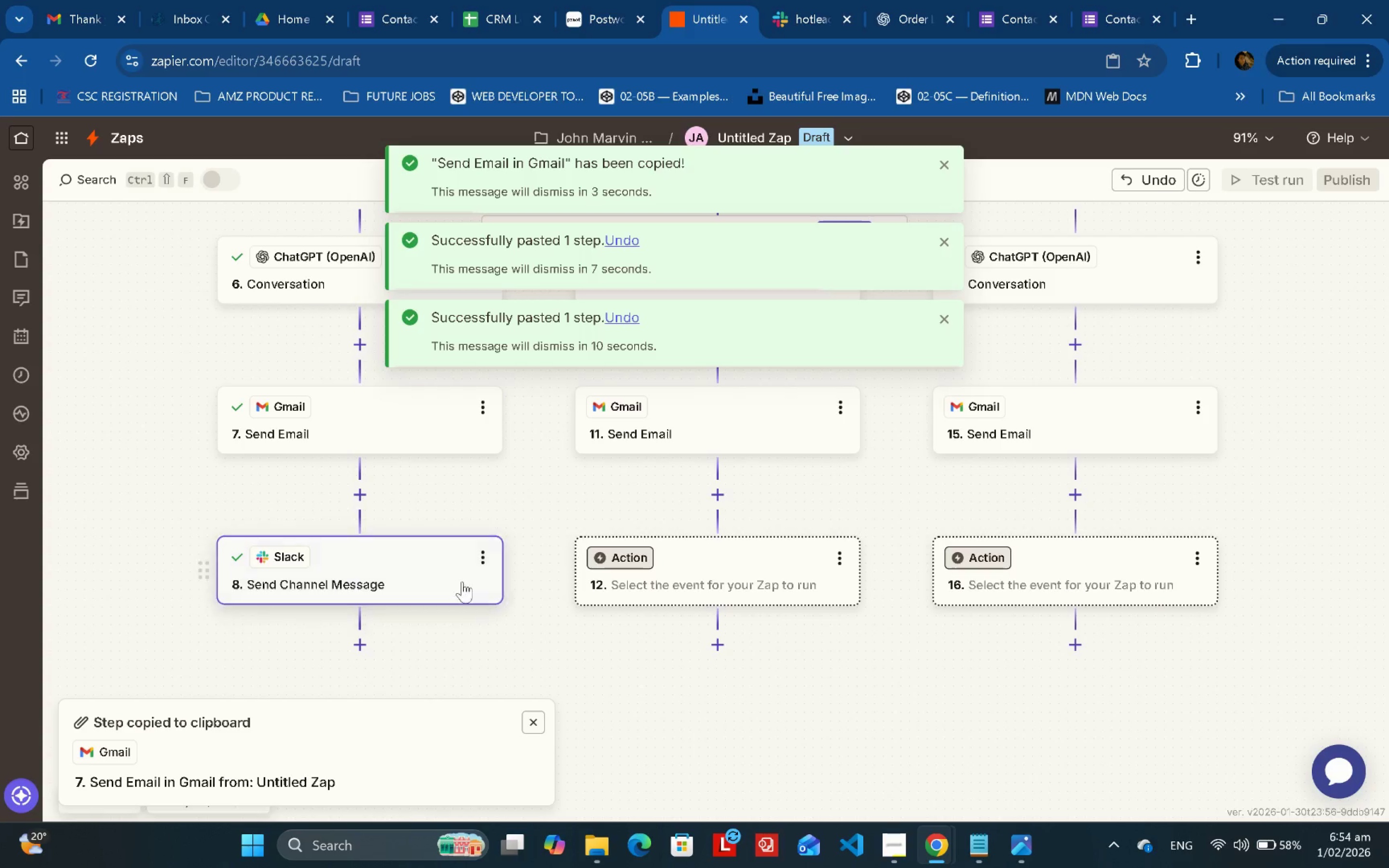 
left_click([482, 555])
 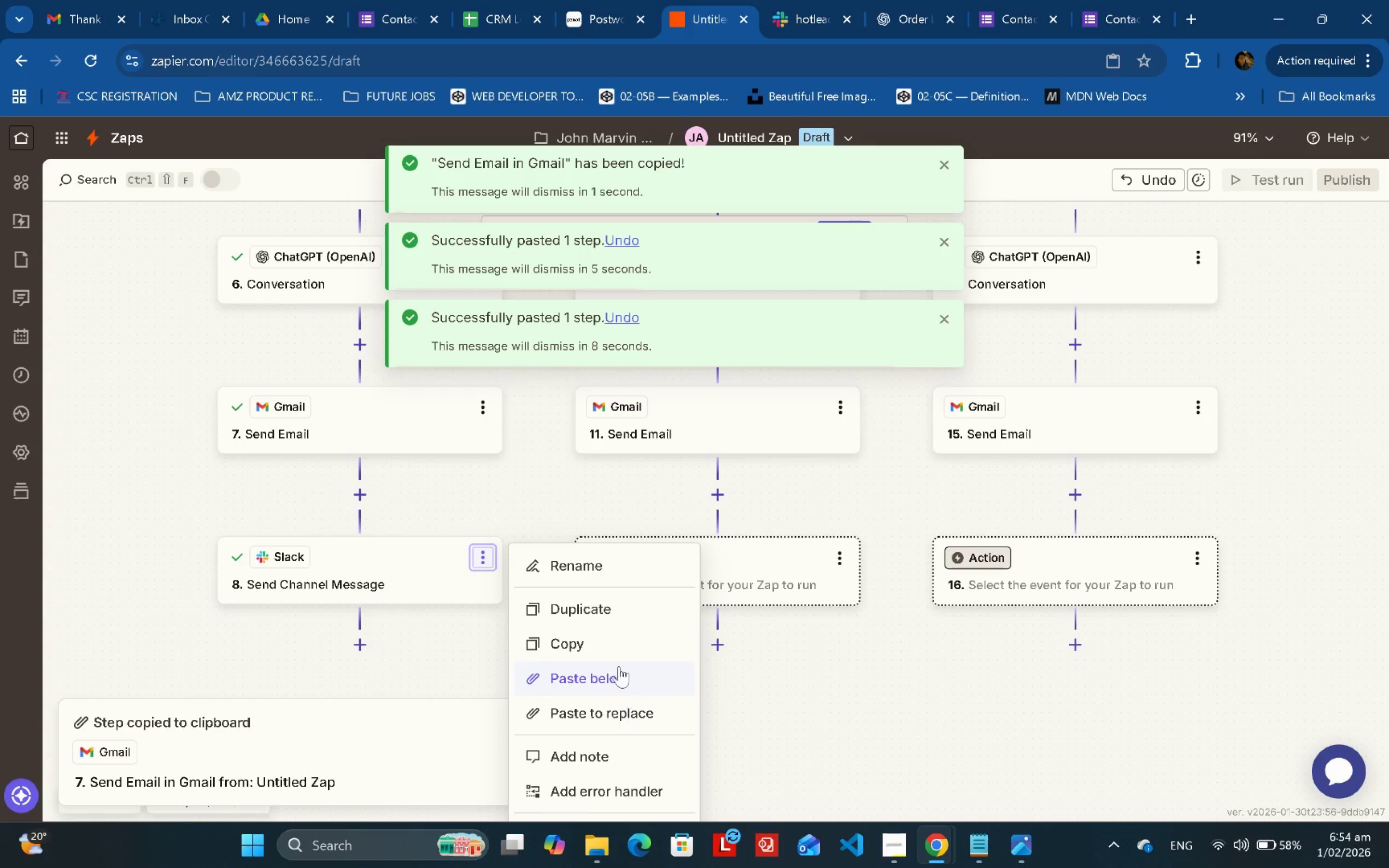 
left_click([586, 640])
 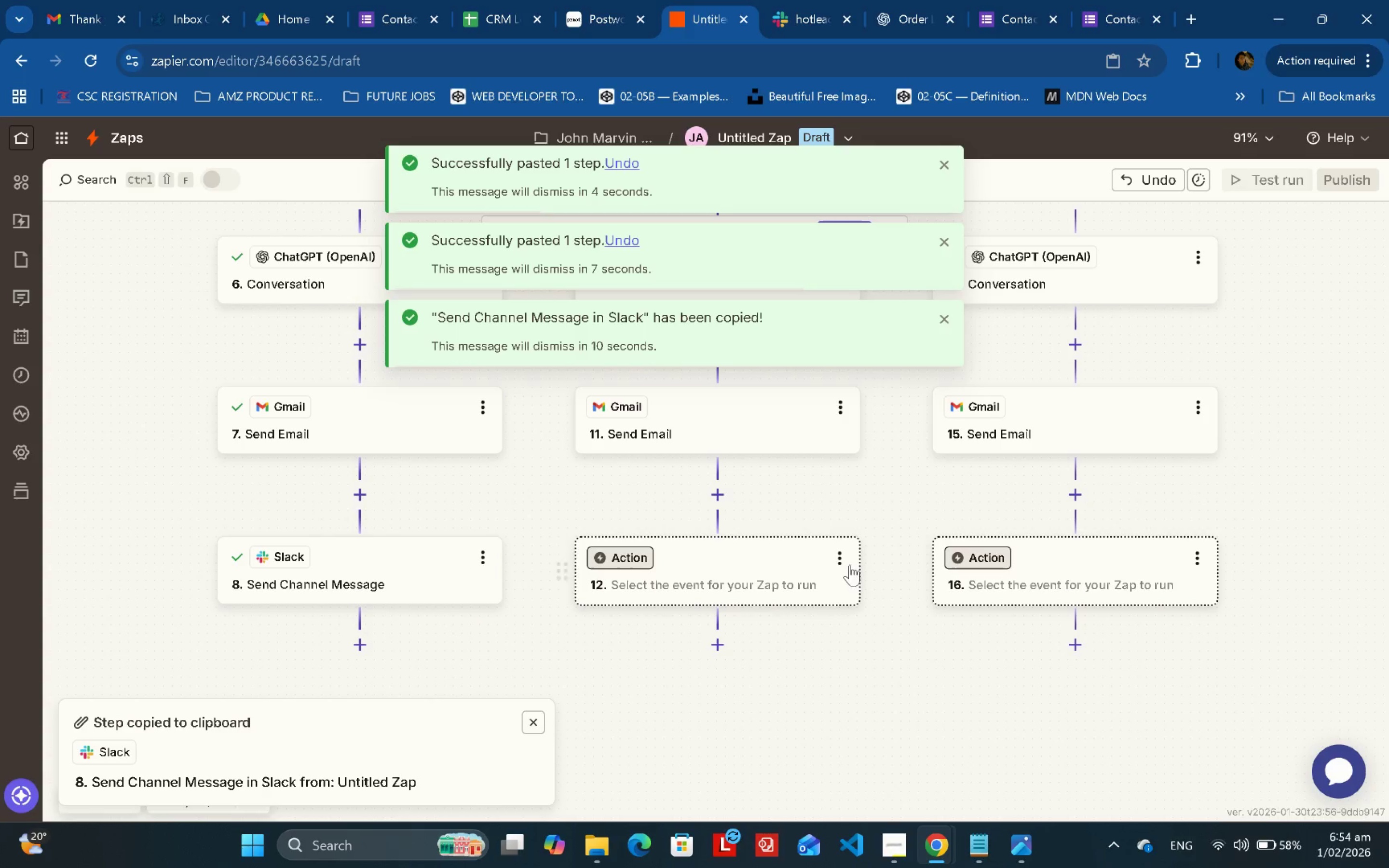 
left_click([848, 564])
 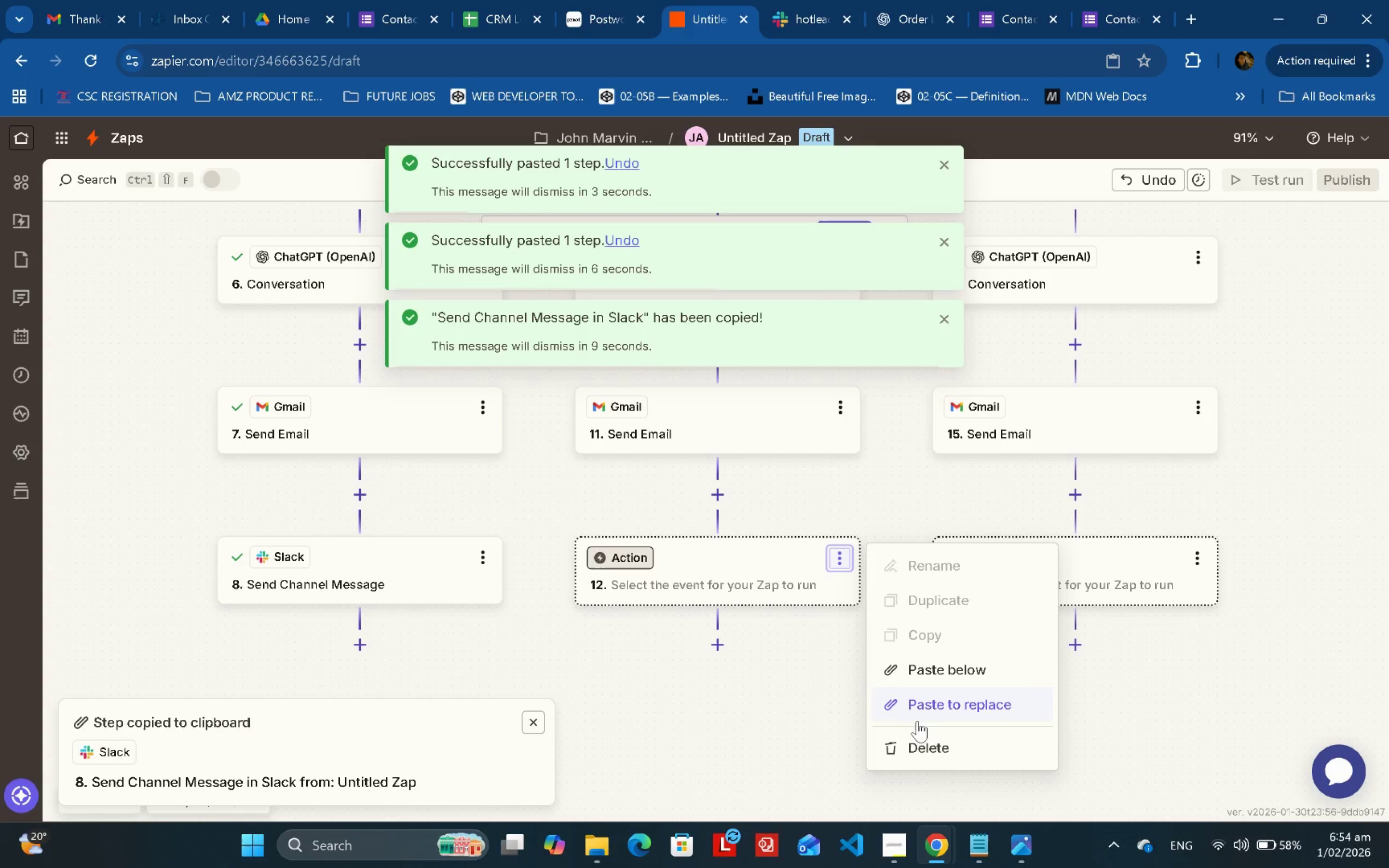 
left_click([926, 714])
 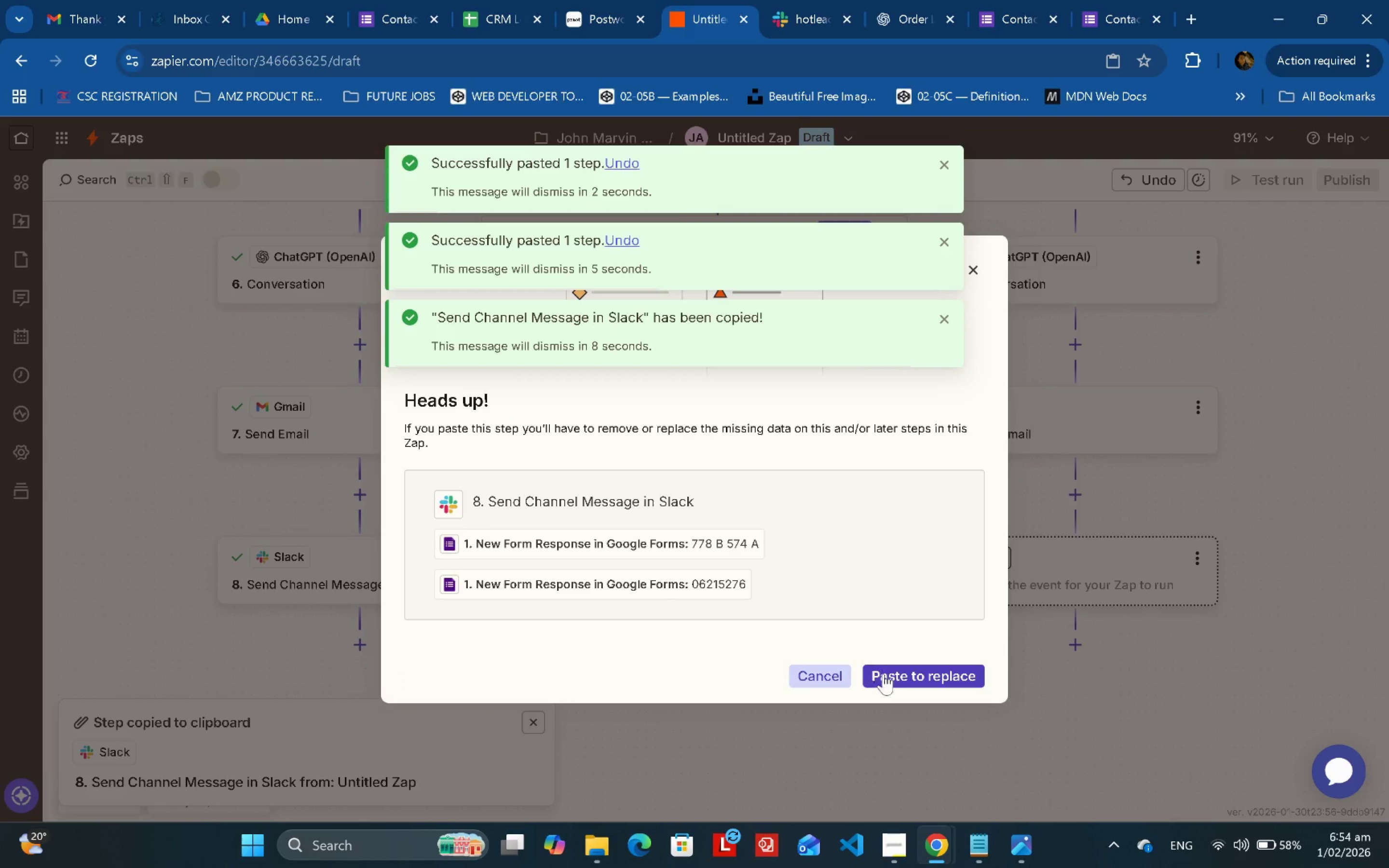 
left_click([887, 675])
 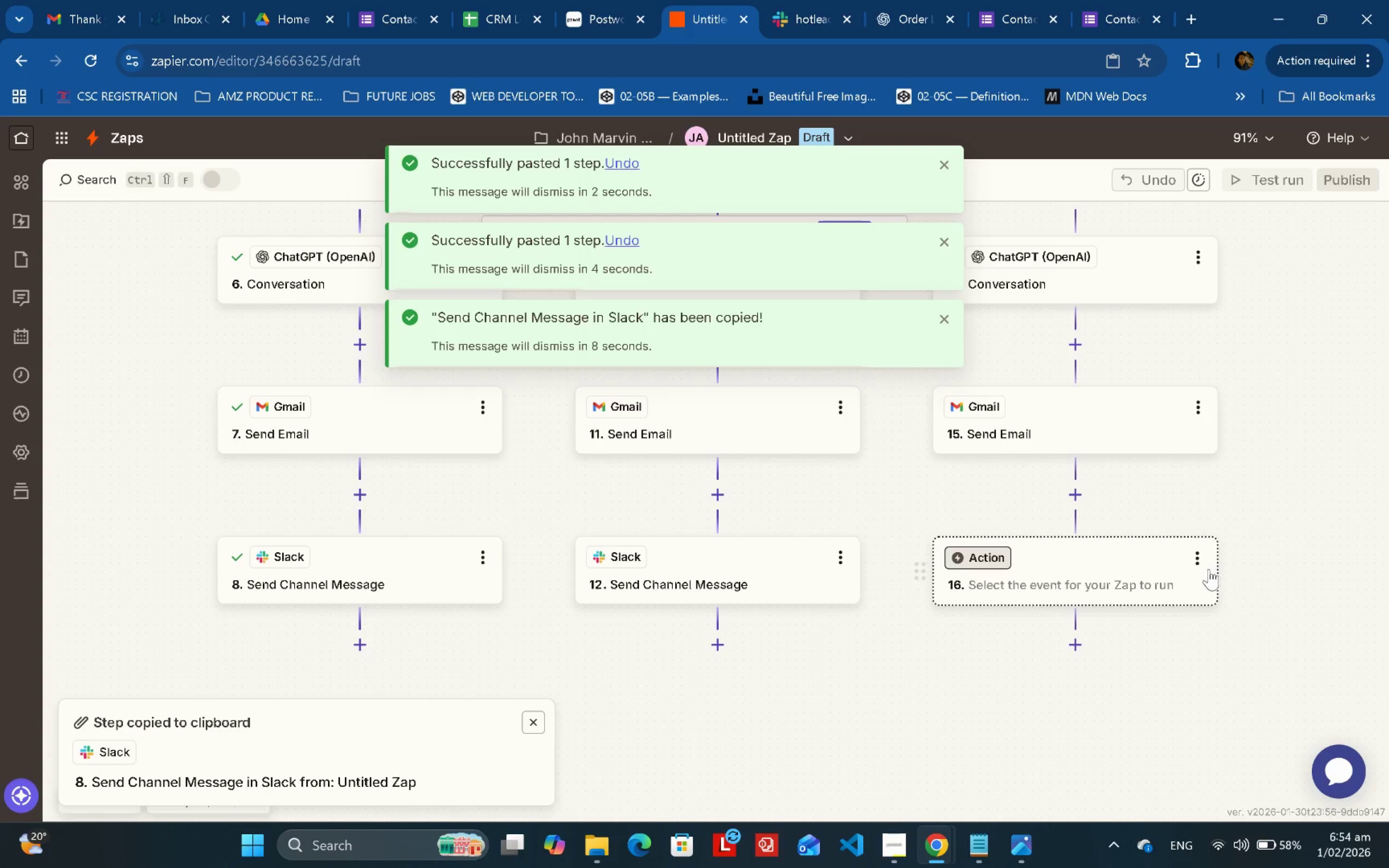 
left_click([1202, 562])
 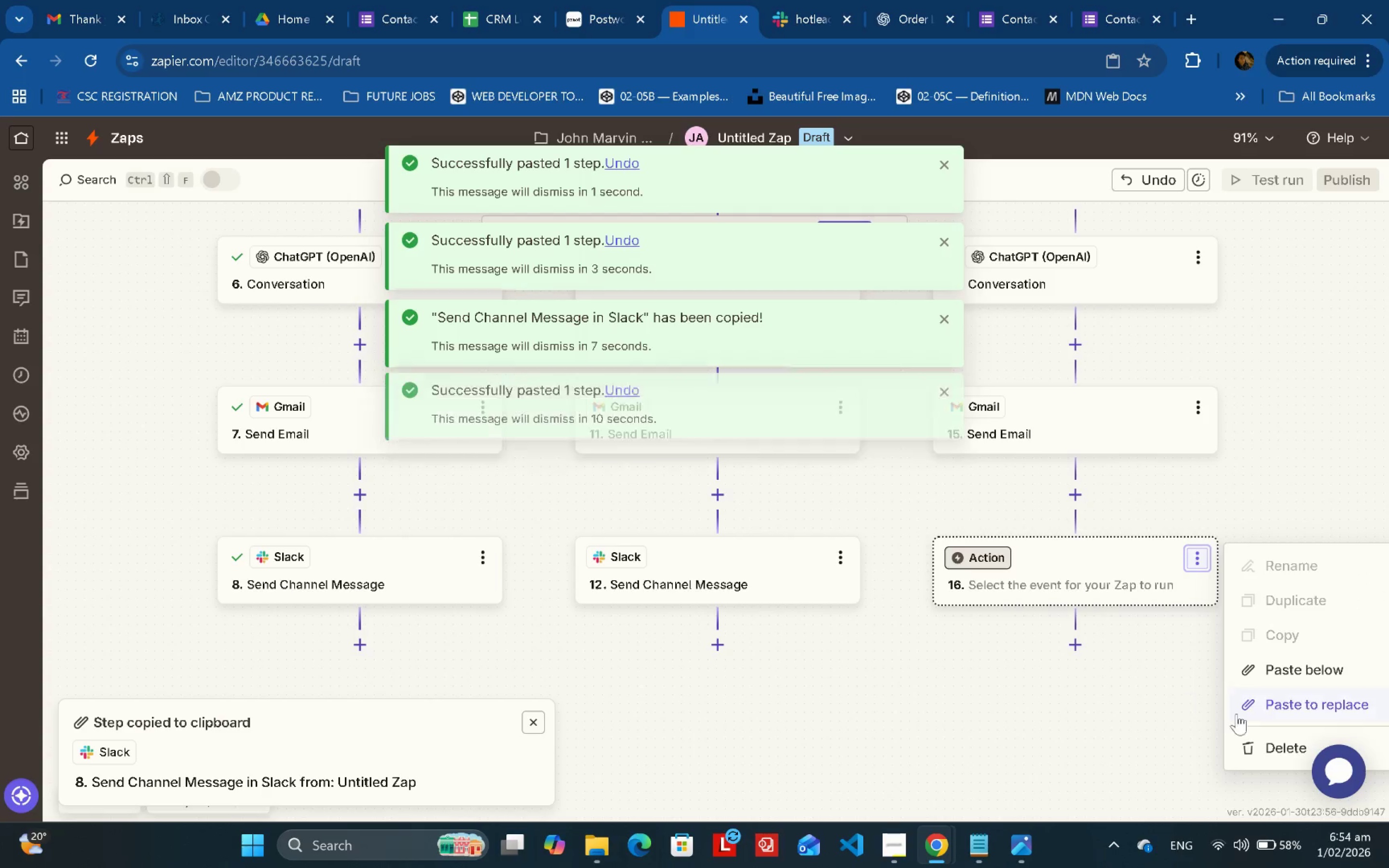 
left_click([1248, 712])
 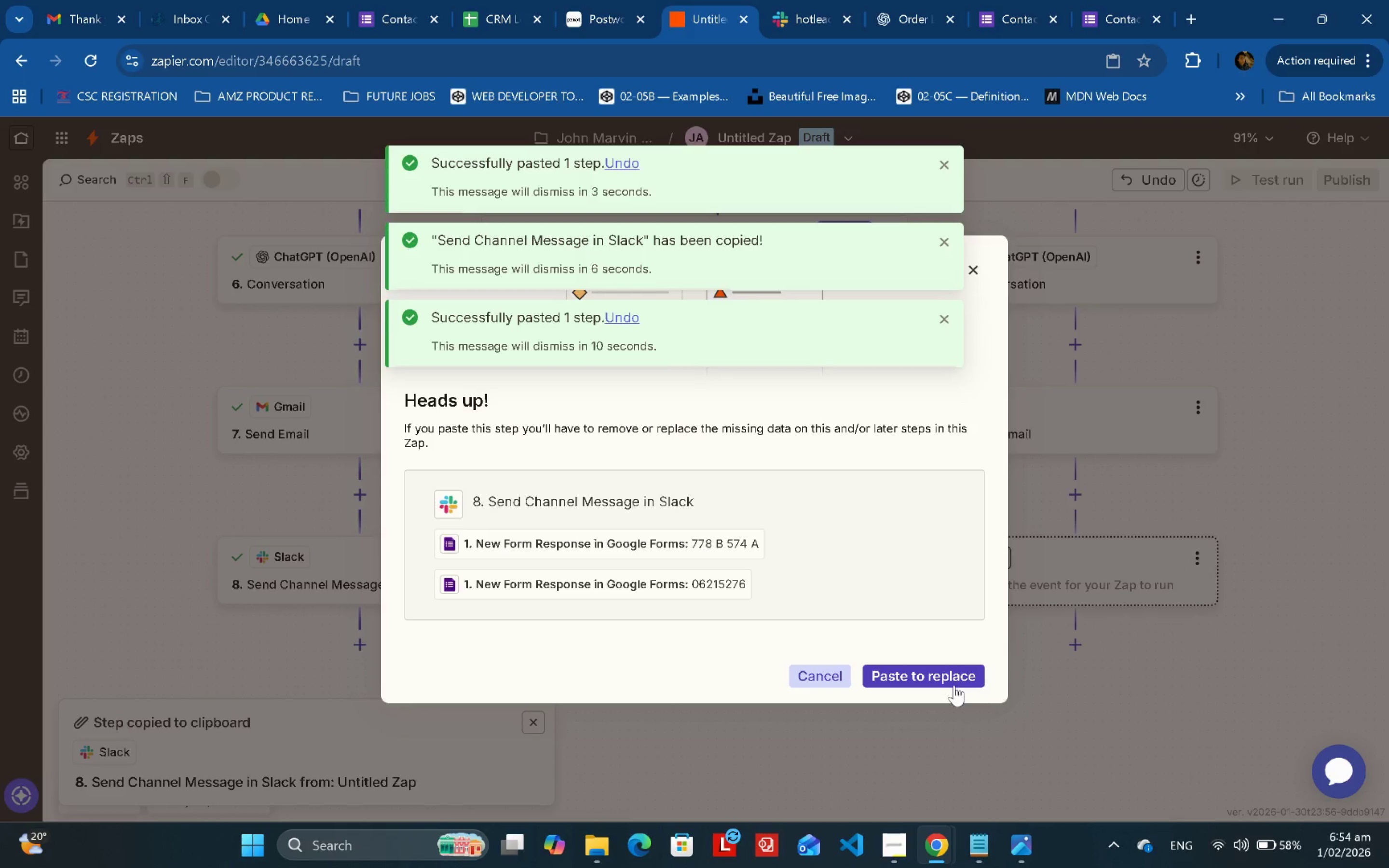 
left_click([953, 681])
 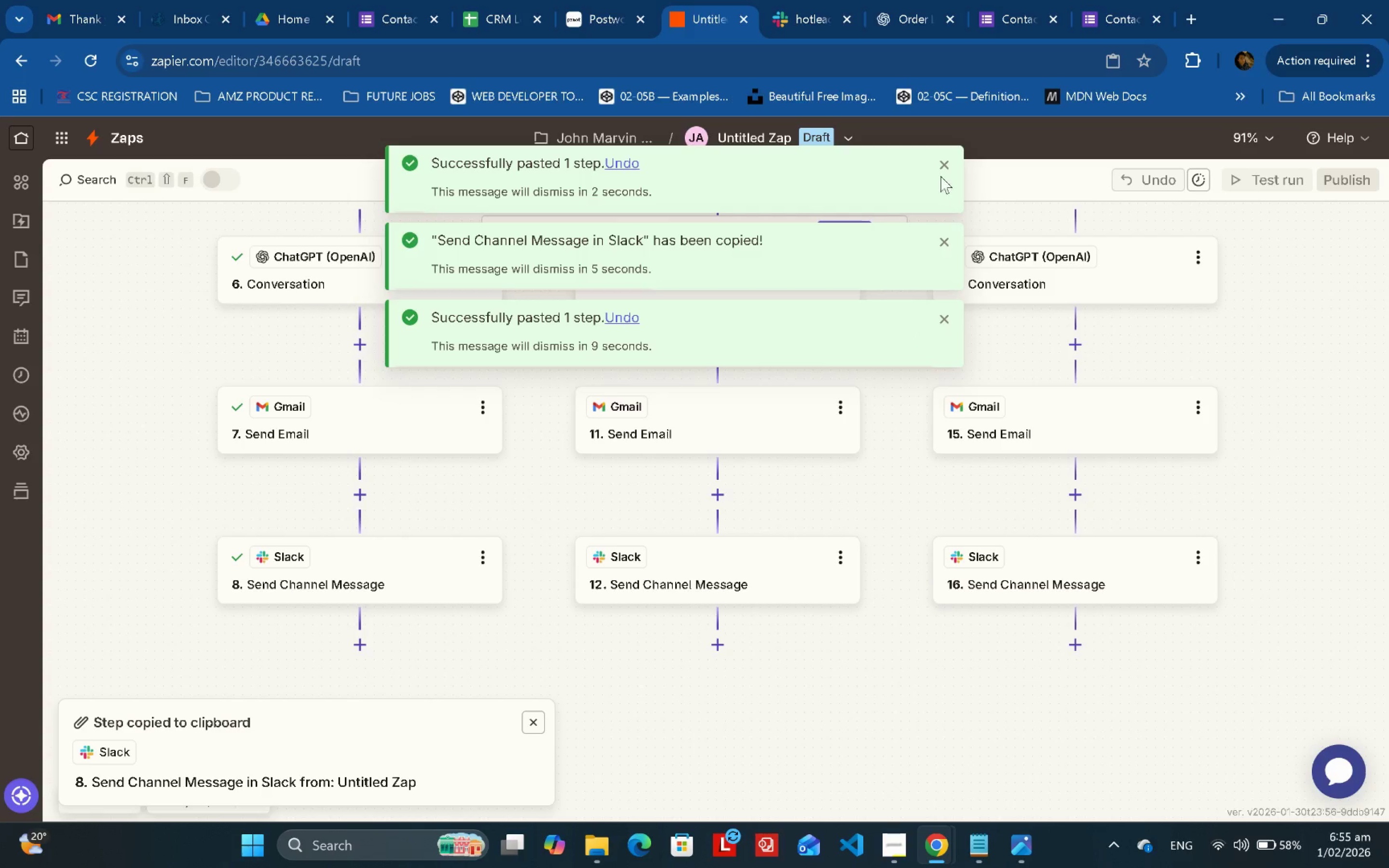 
left_click([945, 166])
 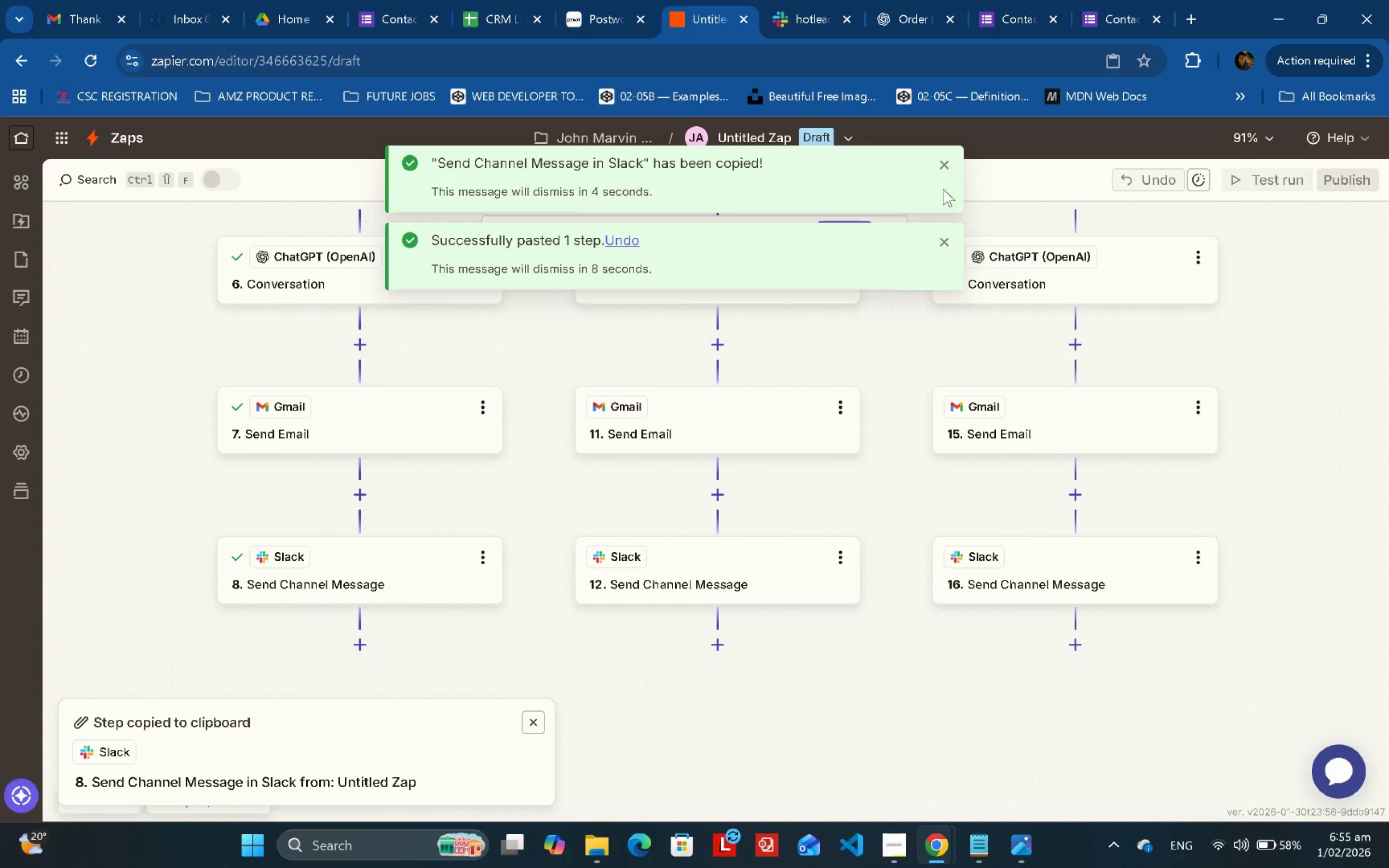 
left_click([935, 154])
 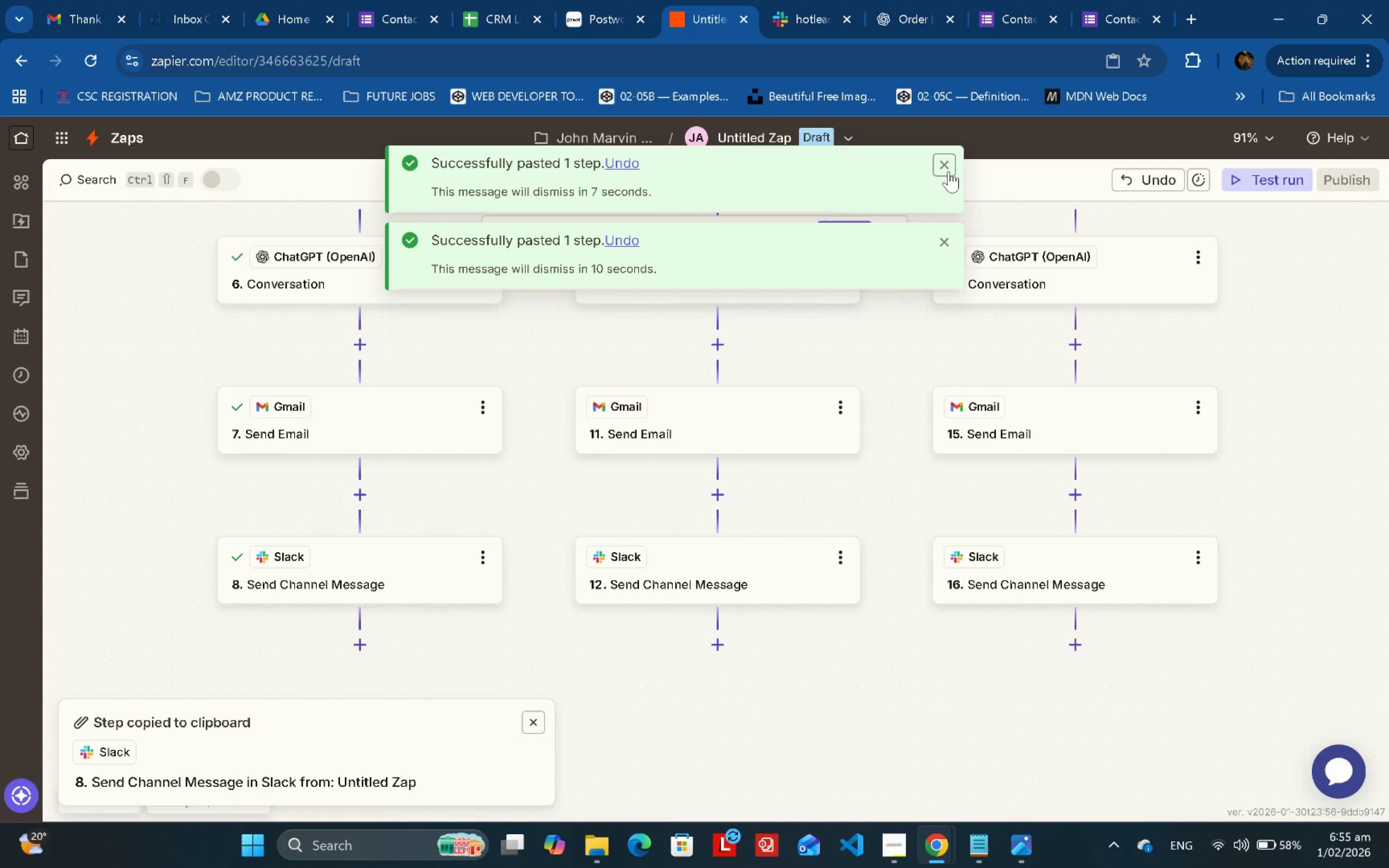 
left_click([949, 171])
 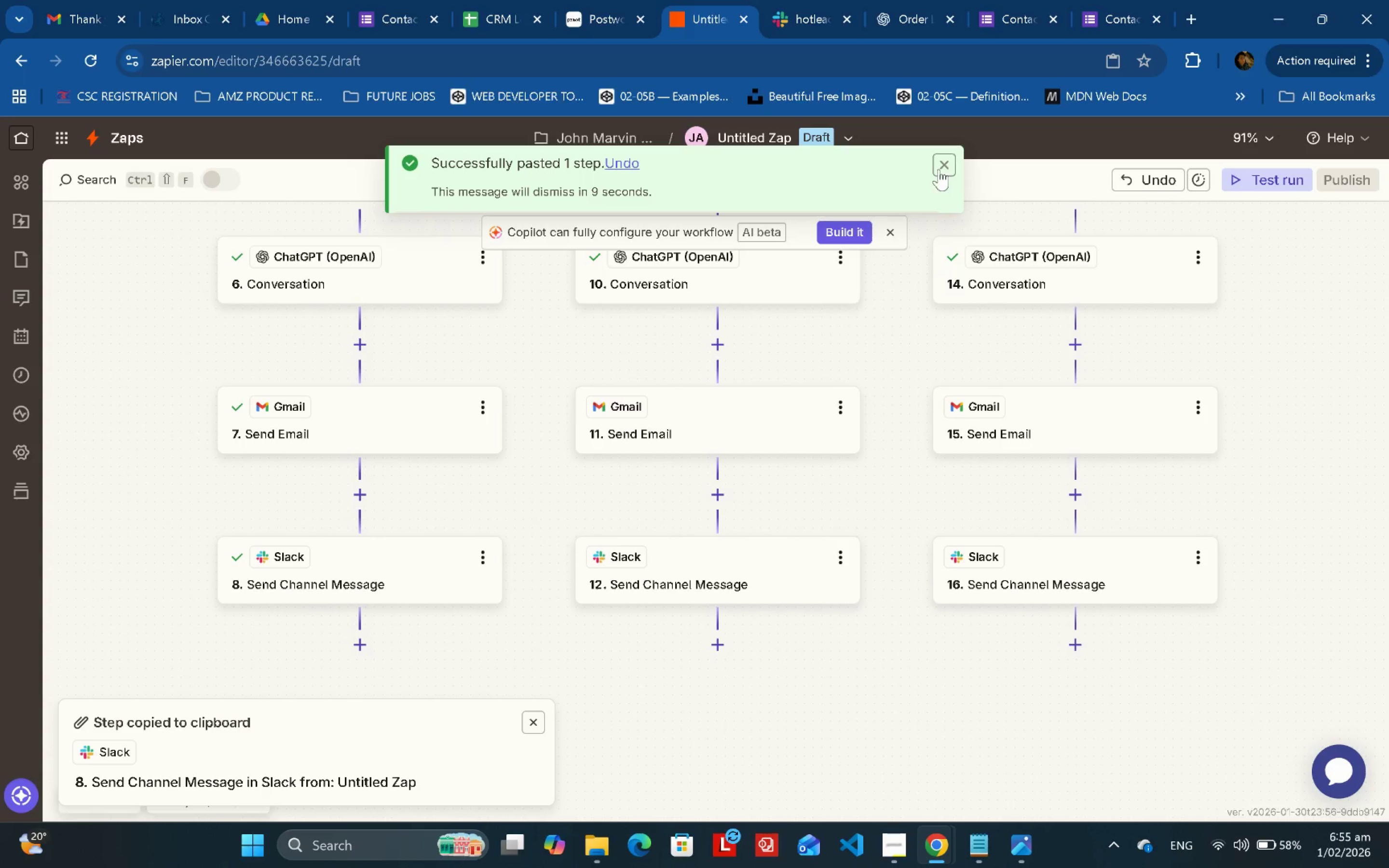 
left_click([939, 169])
 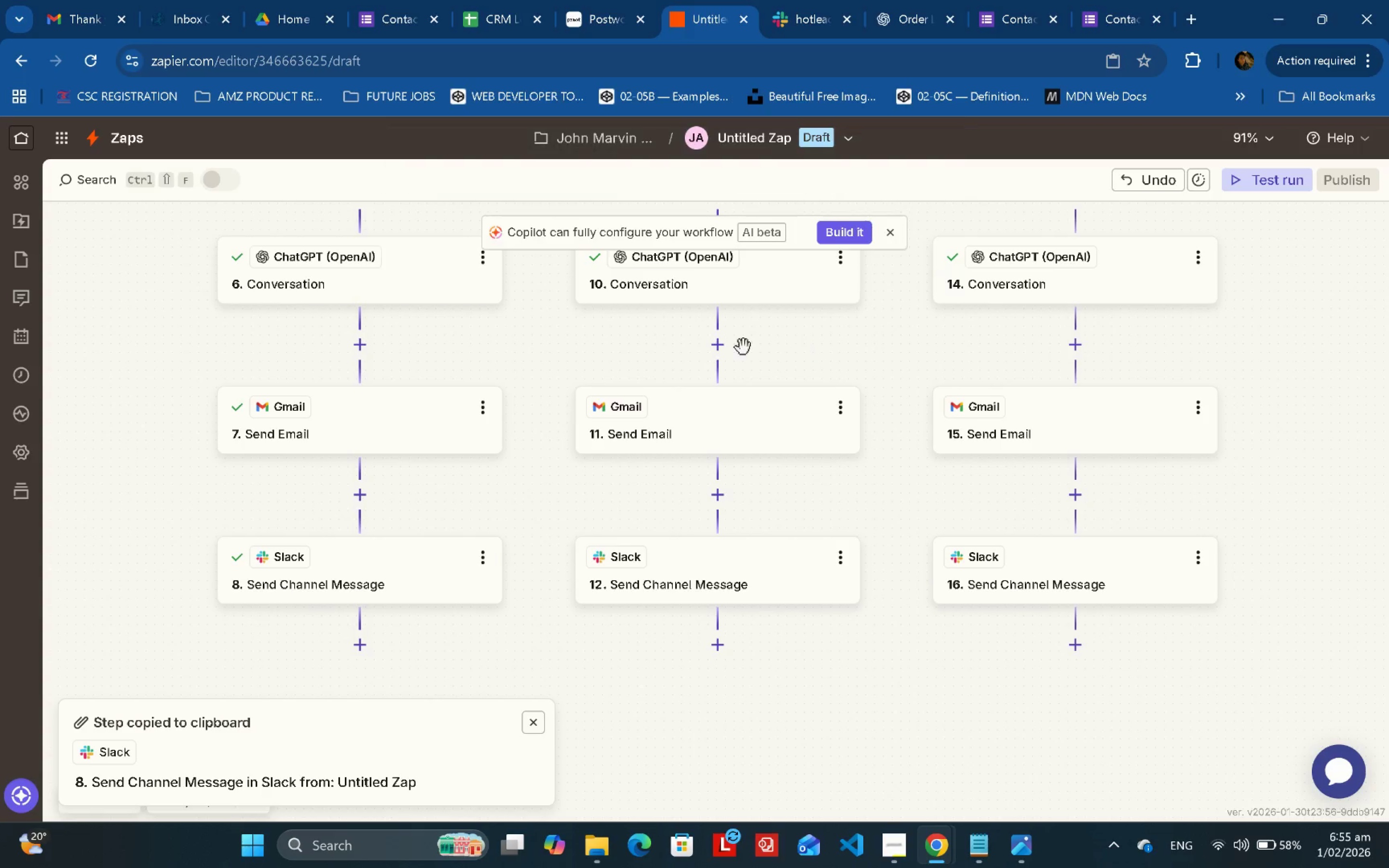 
left_click_drag(start_coordinate=[665, 347], to_coordinate=[817, 421])
 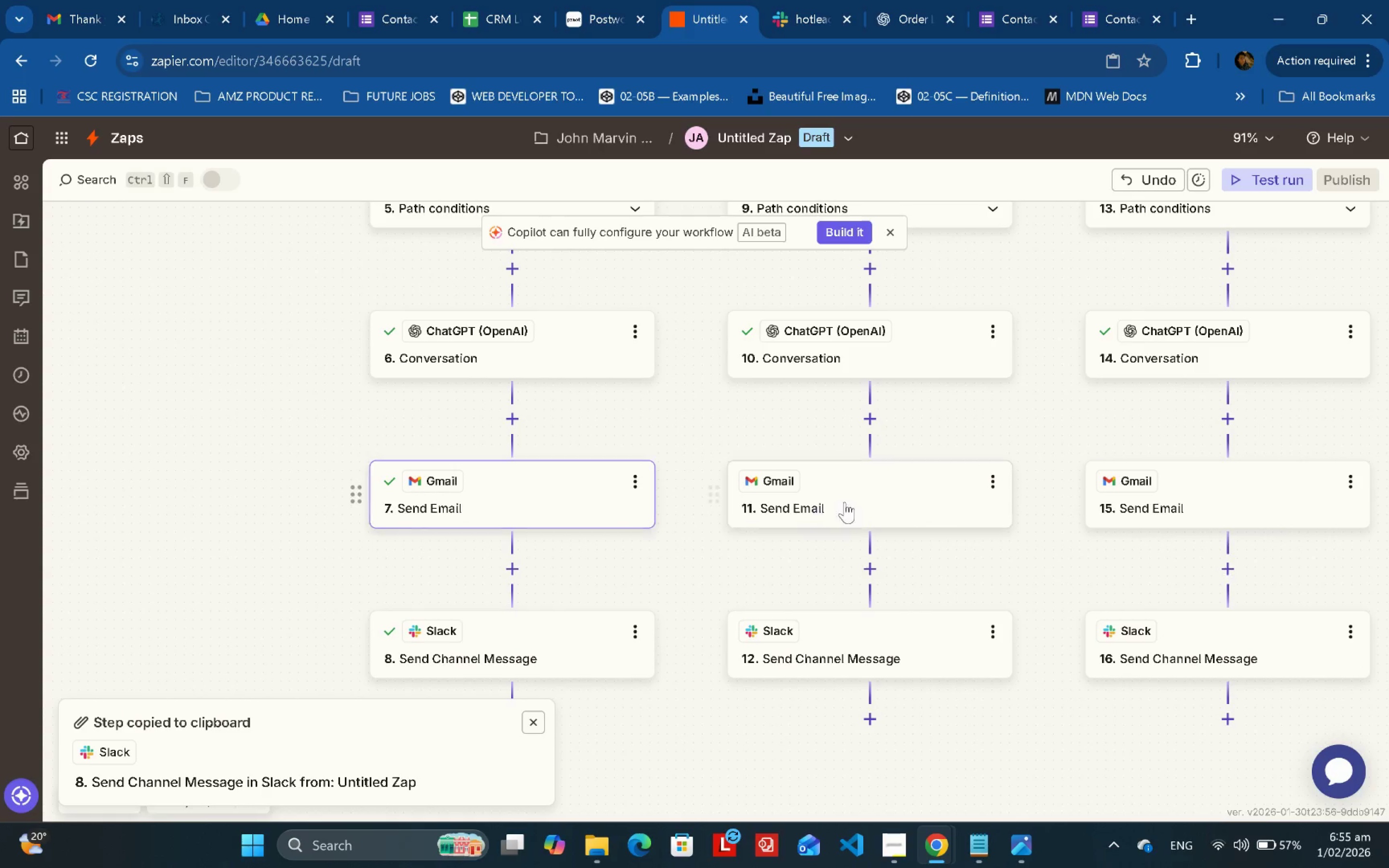 
double_click([867, 503])
 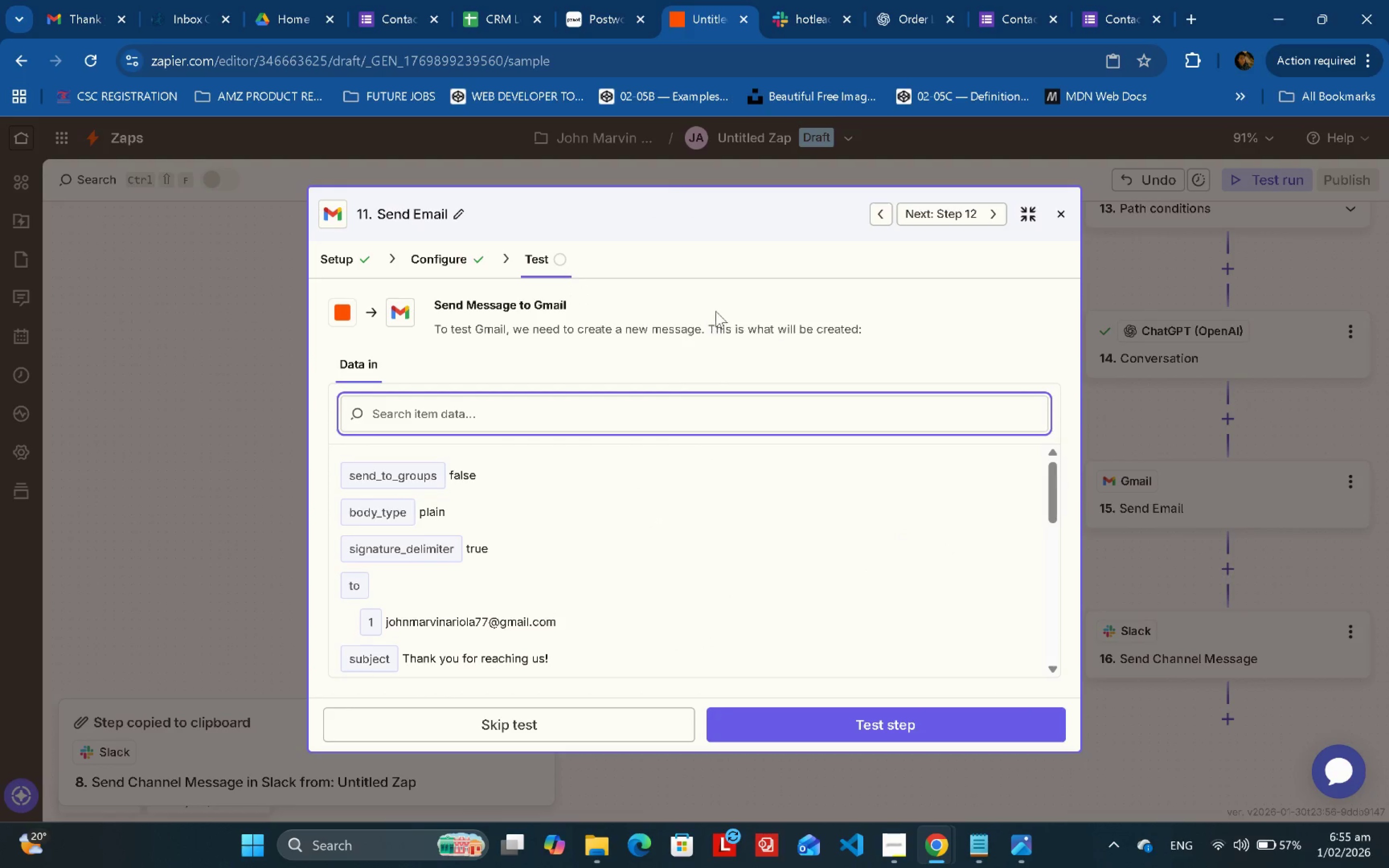 
left_click([447, 250])
 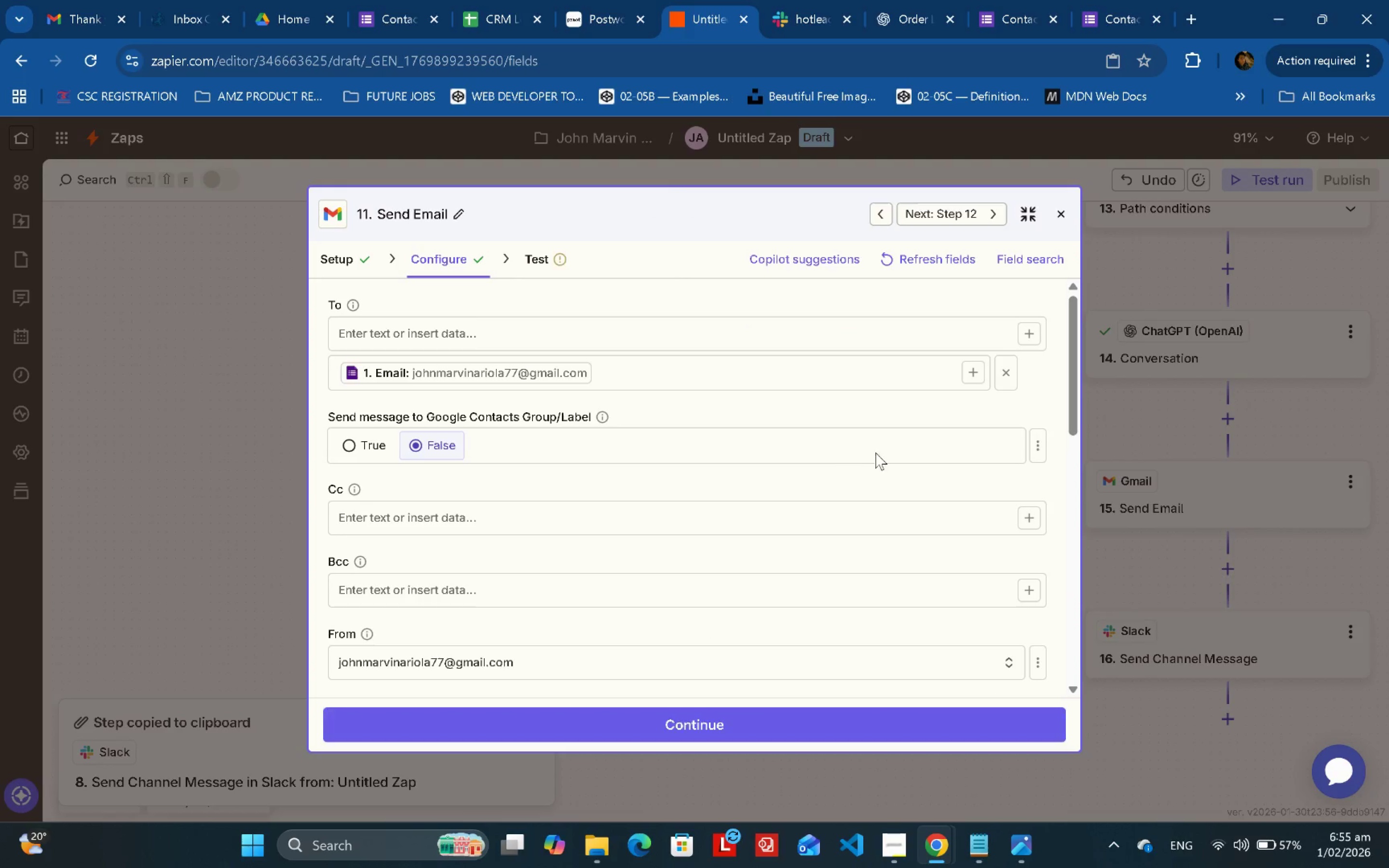 
scroll: coordinate [626, 589], scroll_direction: down, amount: 6.0
 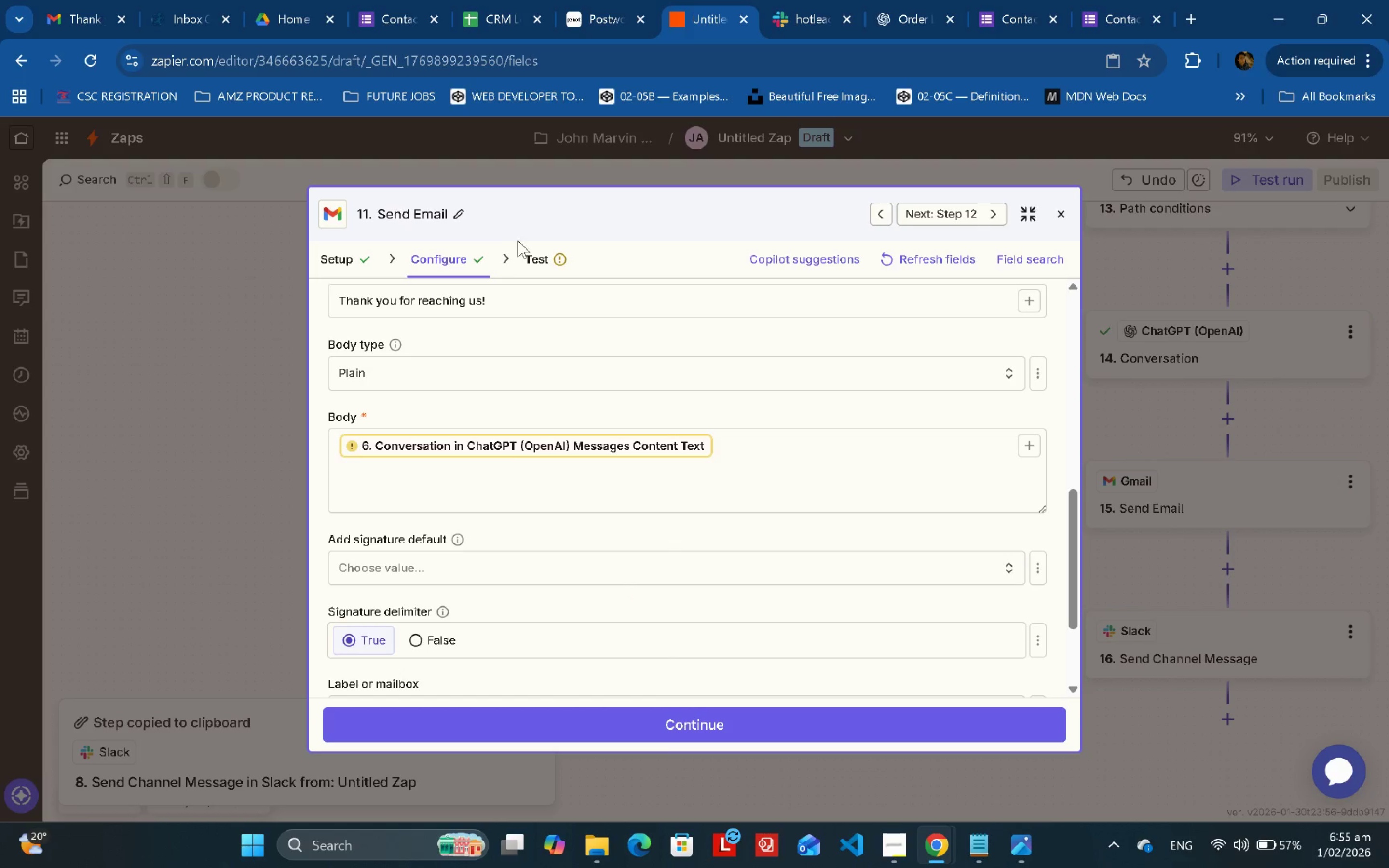 
left_click_drag(start_coordinate=[534, 223], to_coordinate=[536, 228])
 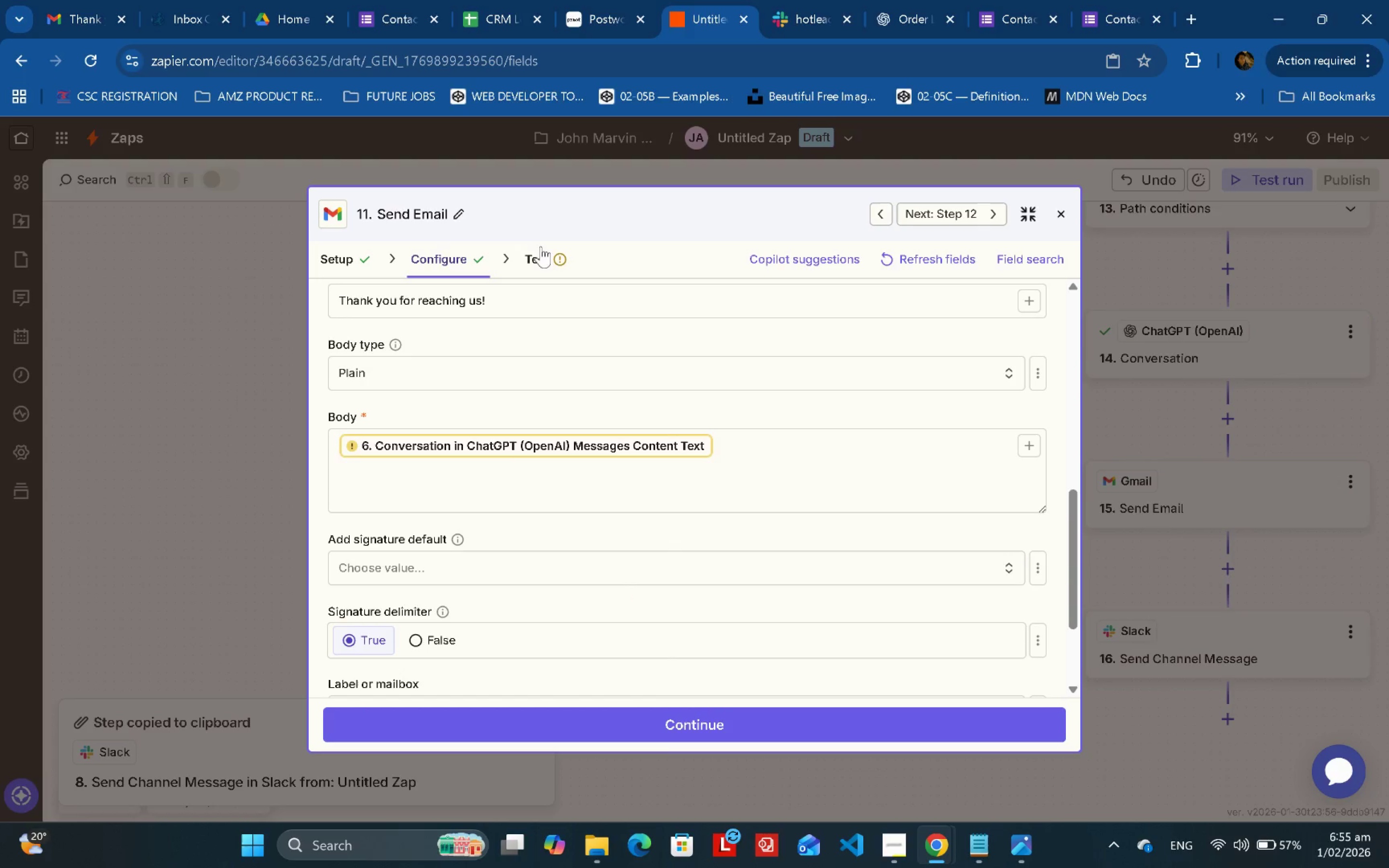 
double_click([541, 246])
 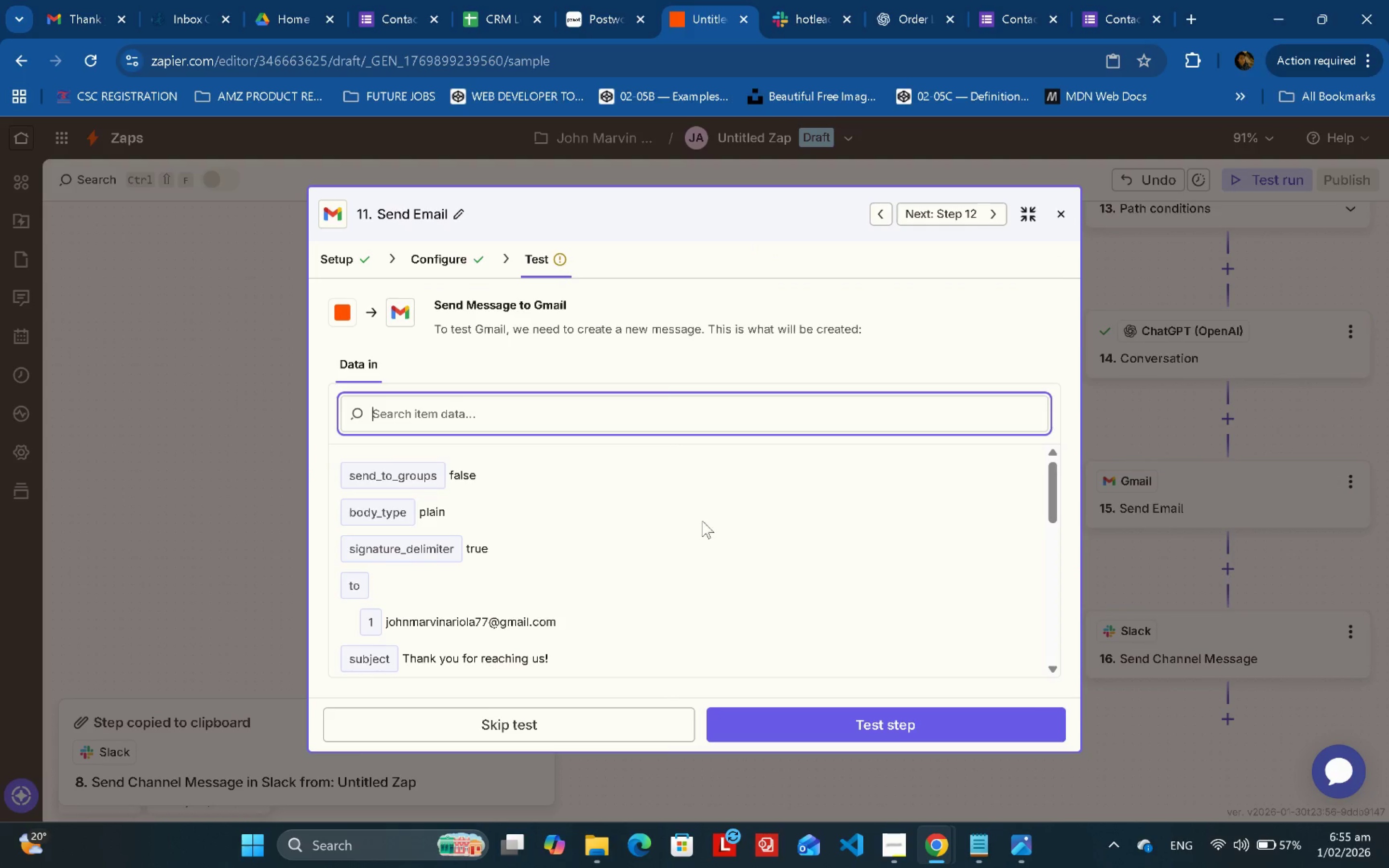 
scroll: coordinate [550, 623], scroll_direction: down, amount: 3.0
 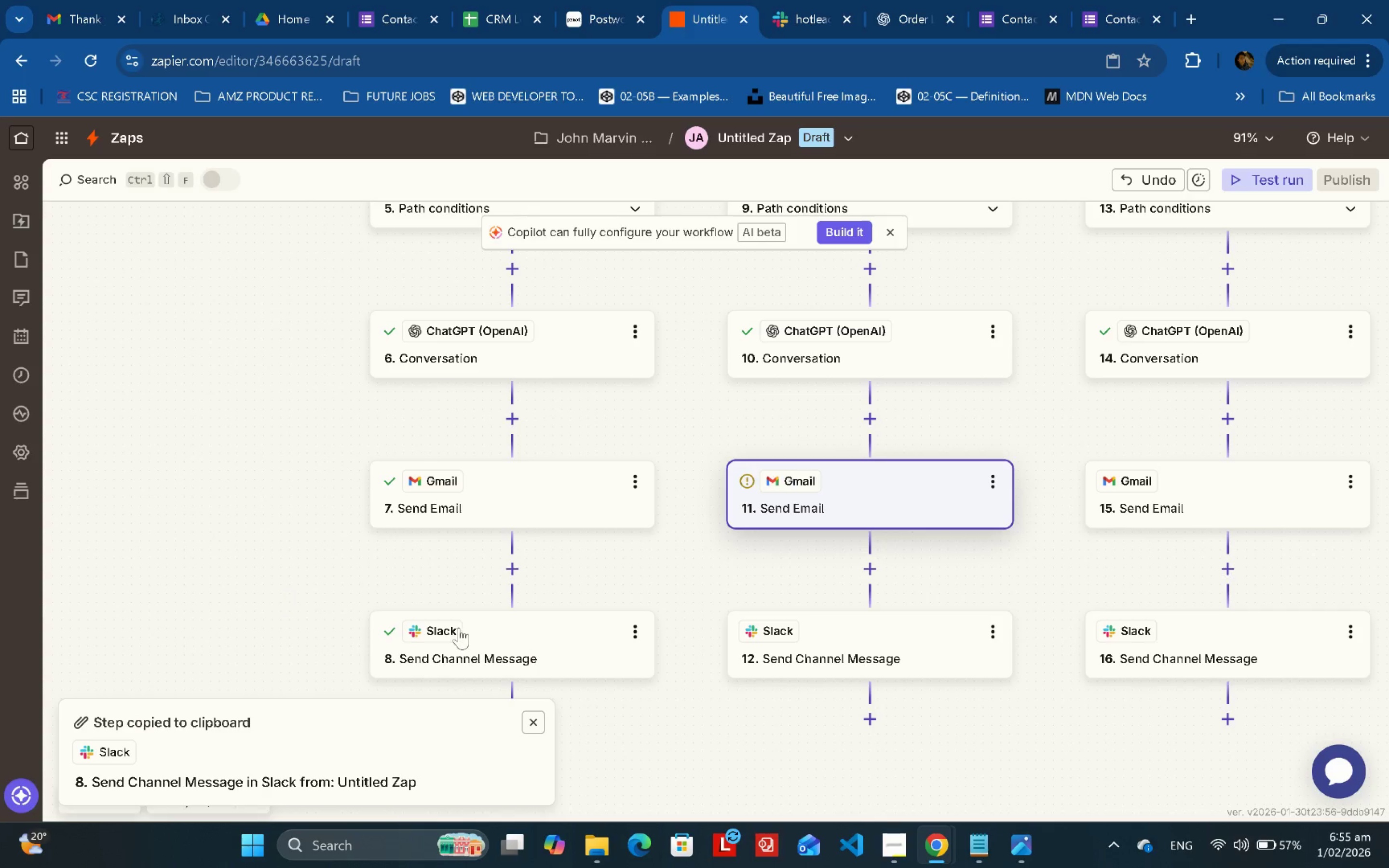 
left_click_drag(start_coordinate=[752, 533], to_coordinate=[605, 405])
 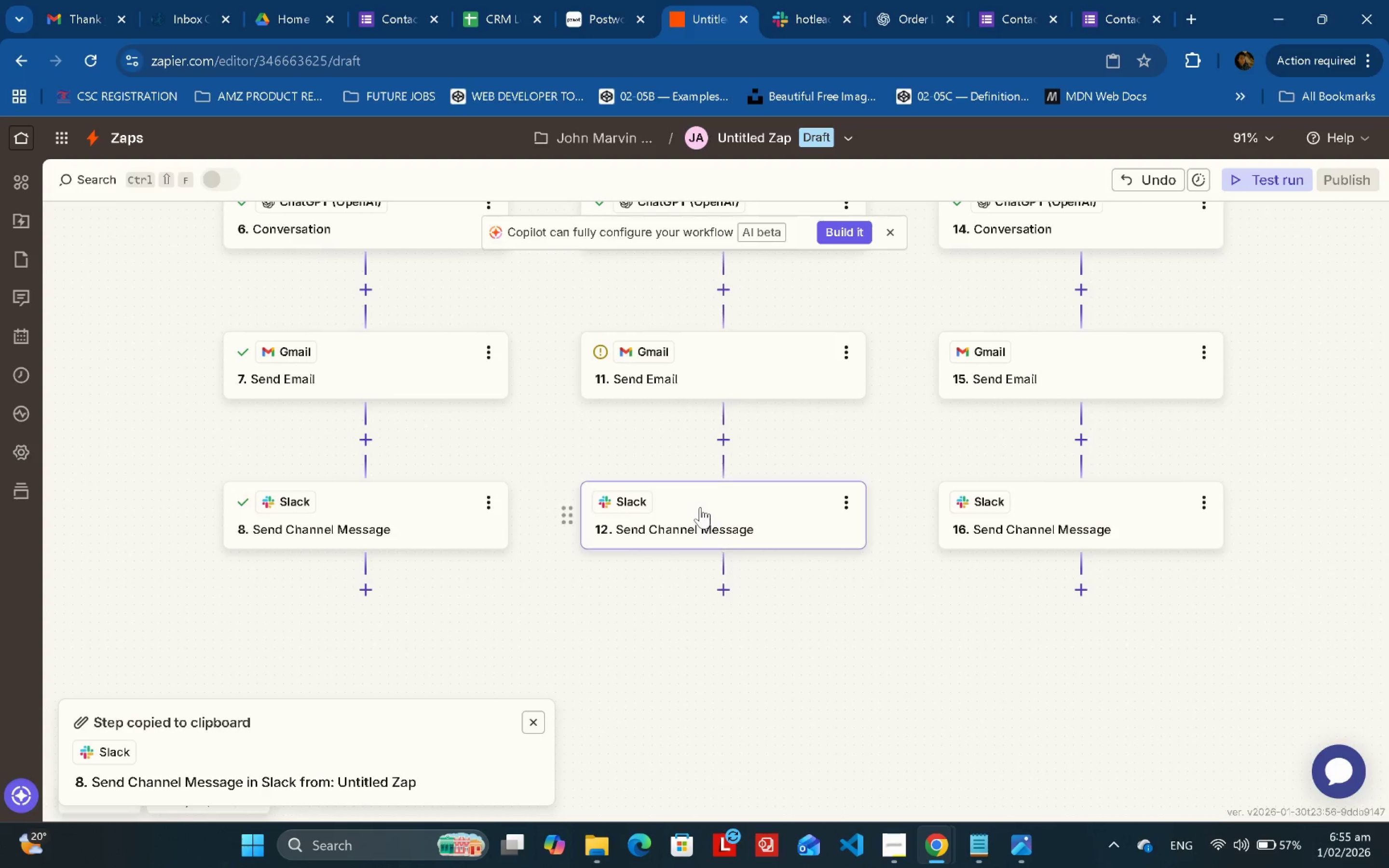 
double_click([700, 507])
 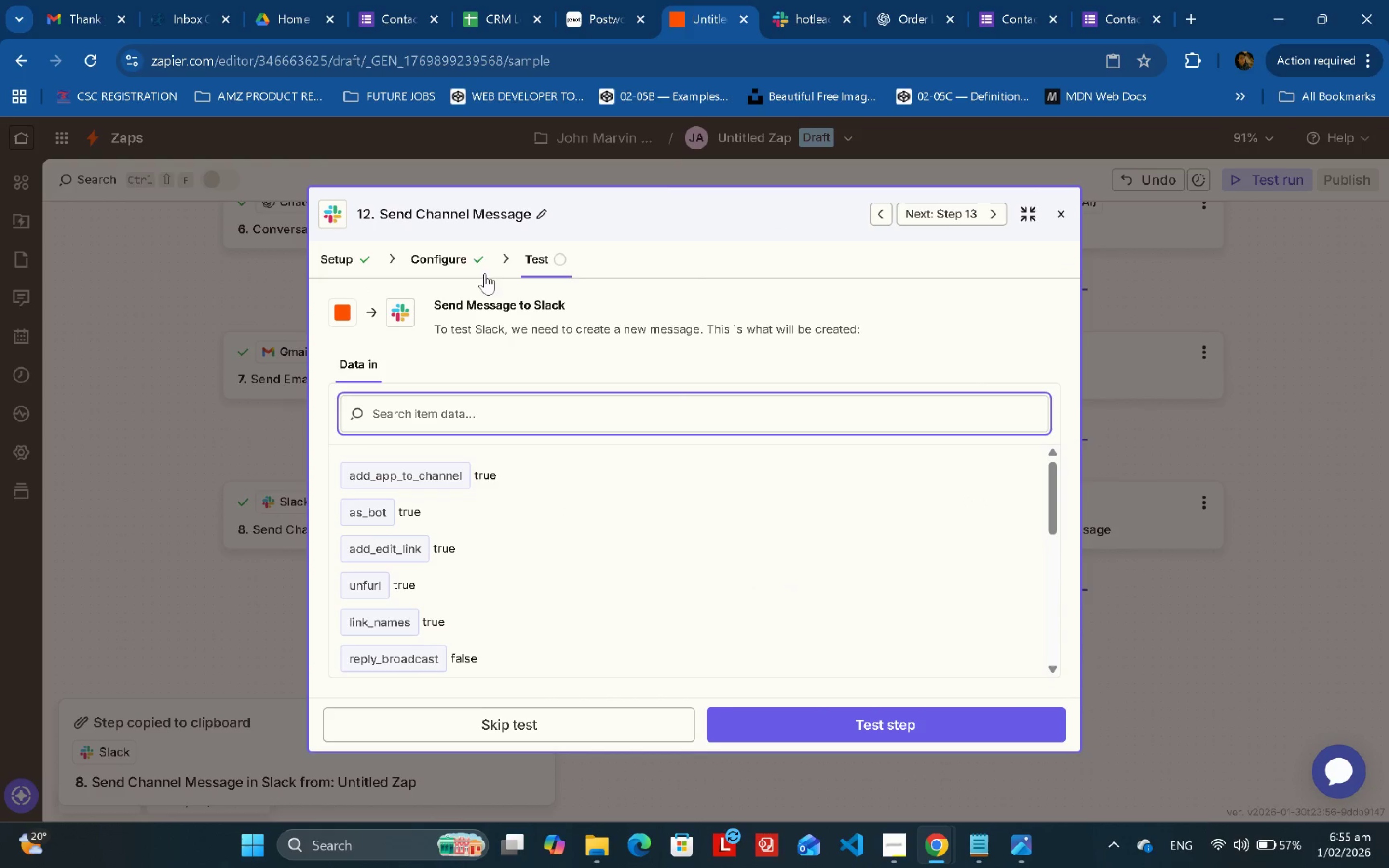 
left_click([460, 259])
 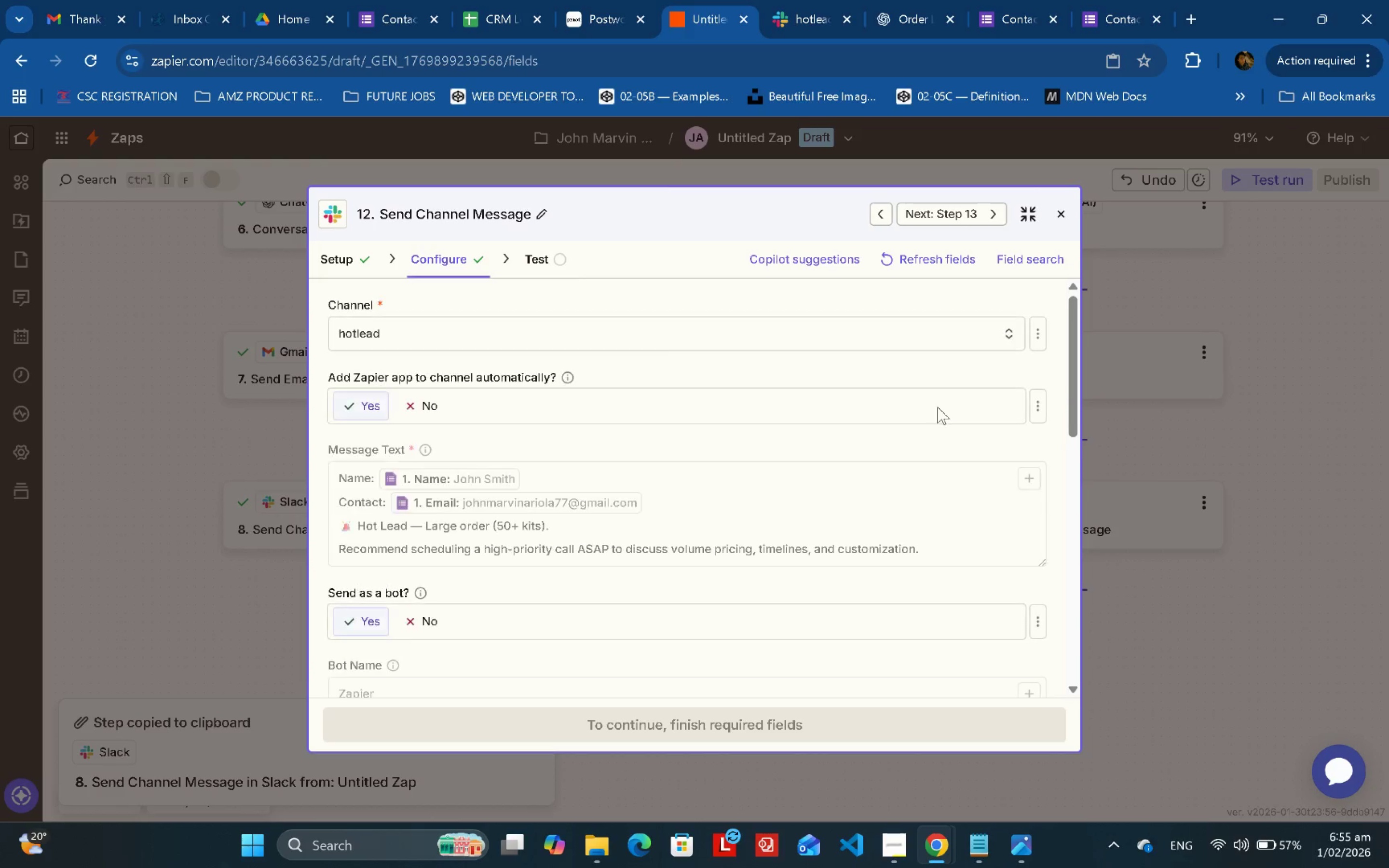 
left_click([607, 337])
 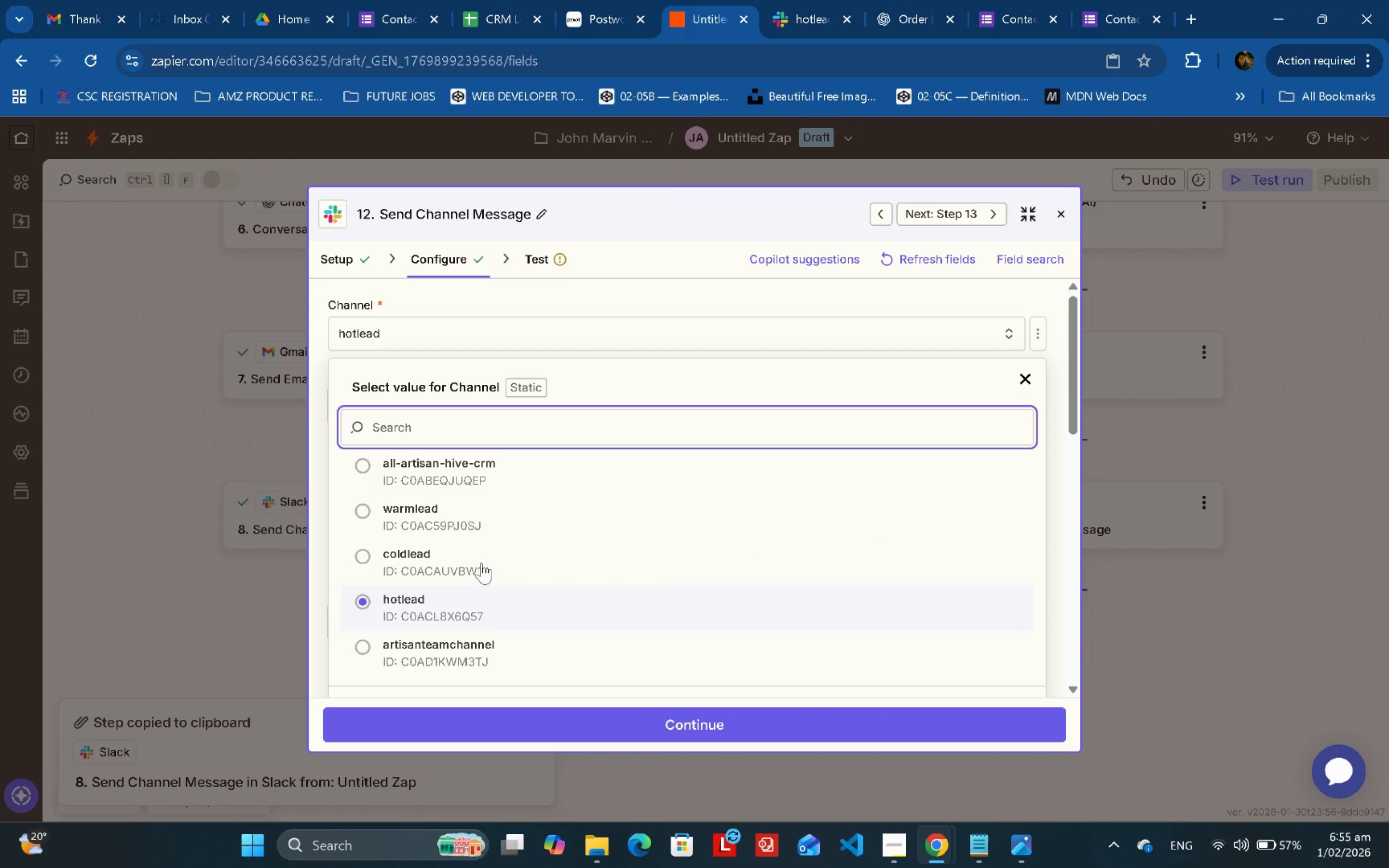 
scroll: coordinate [685, 408], scroll_direction: none, amount: 0.0
 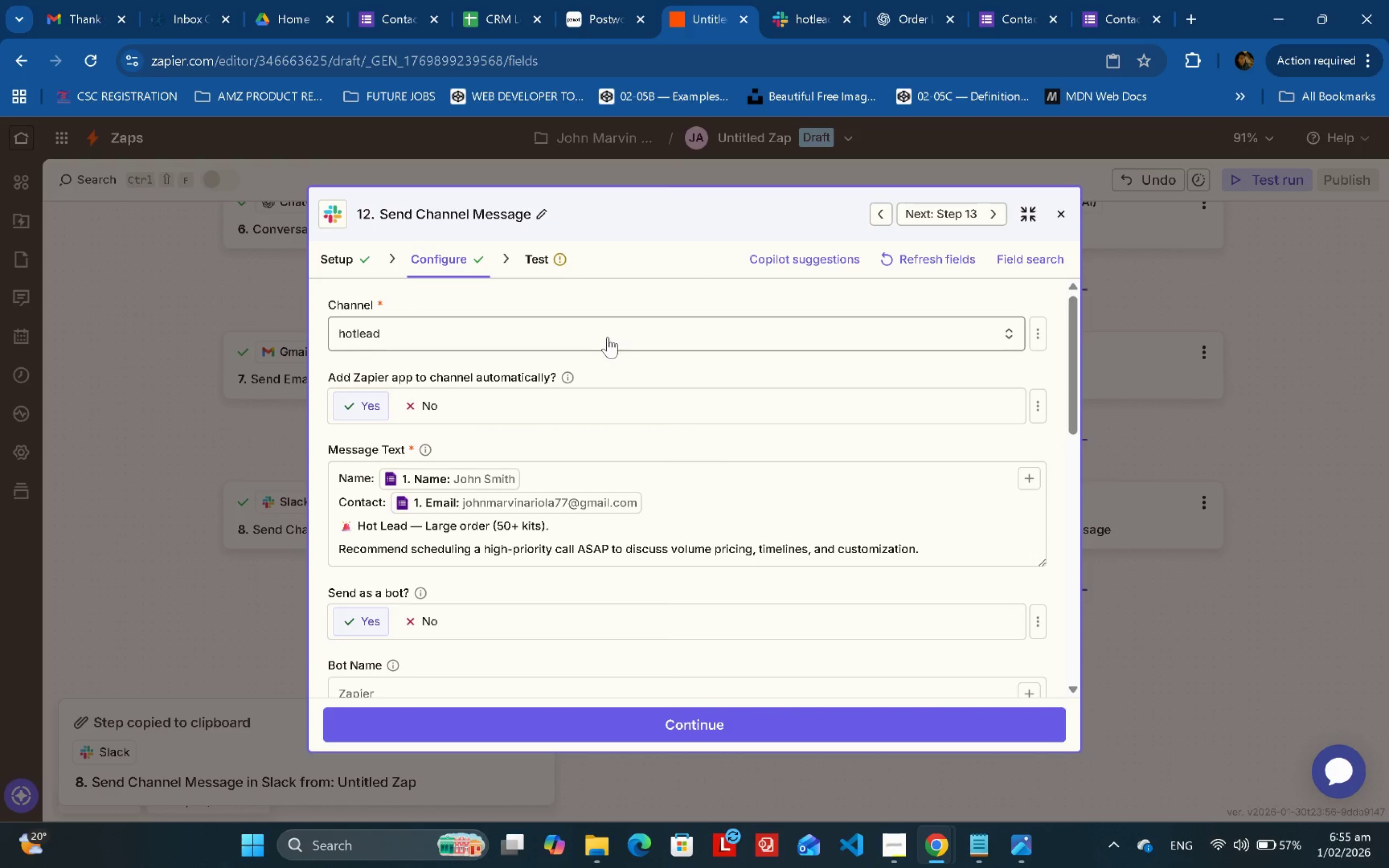 
left_click([500, 515])
 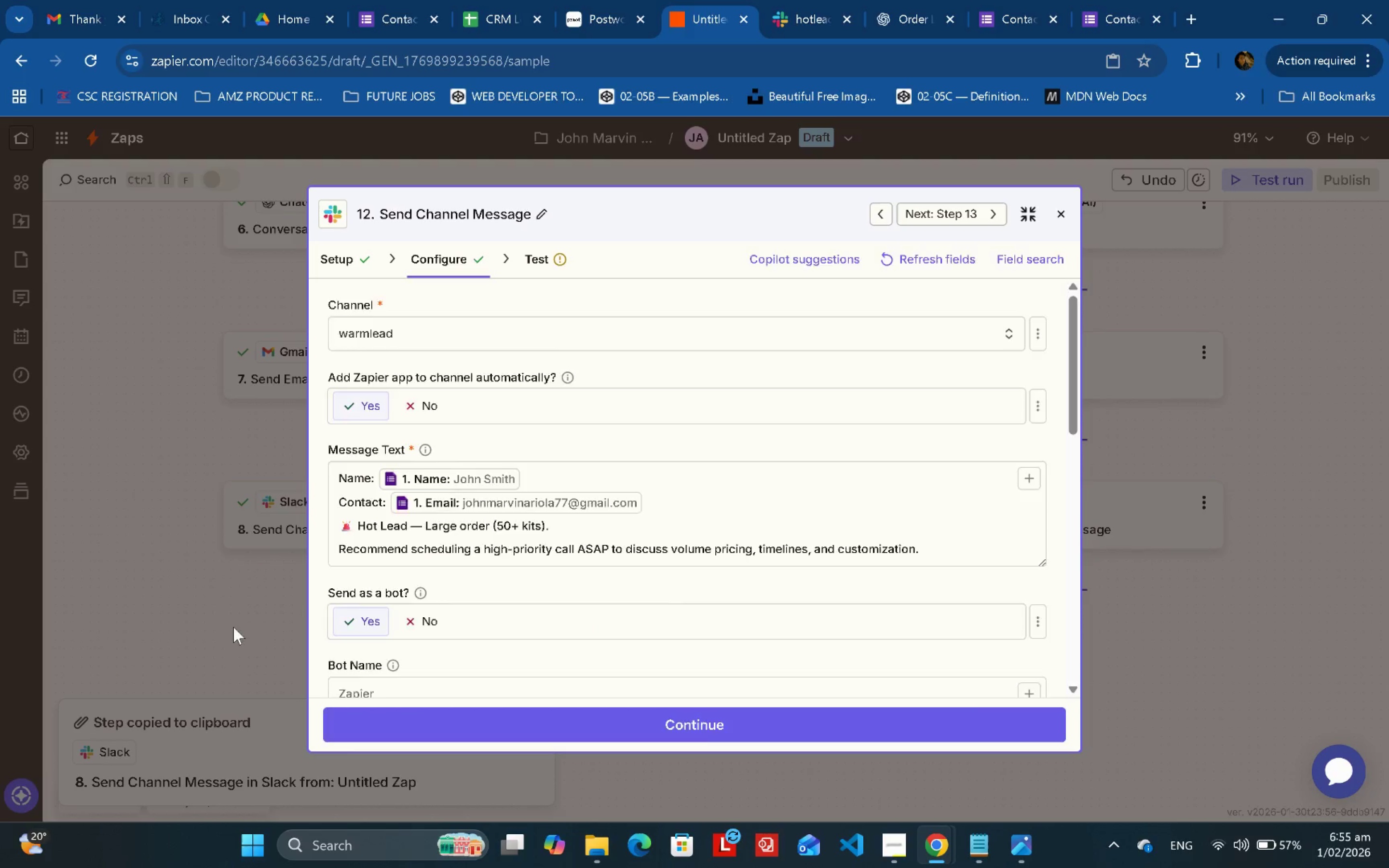 
left_click([150, 577])
 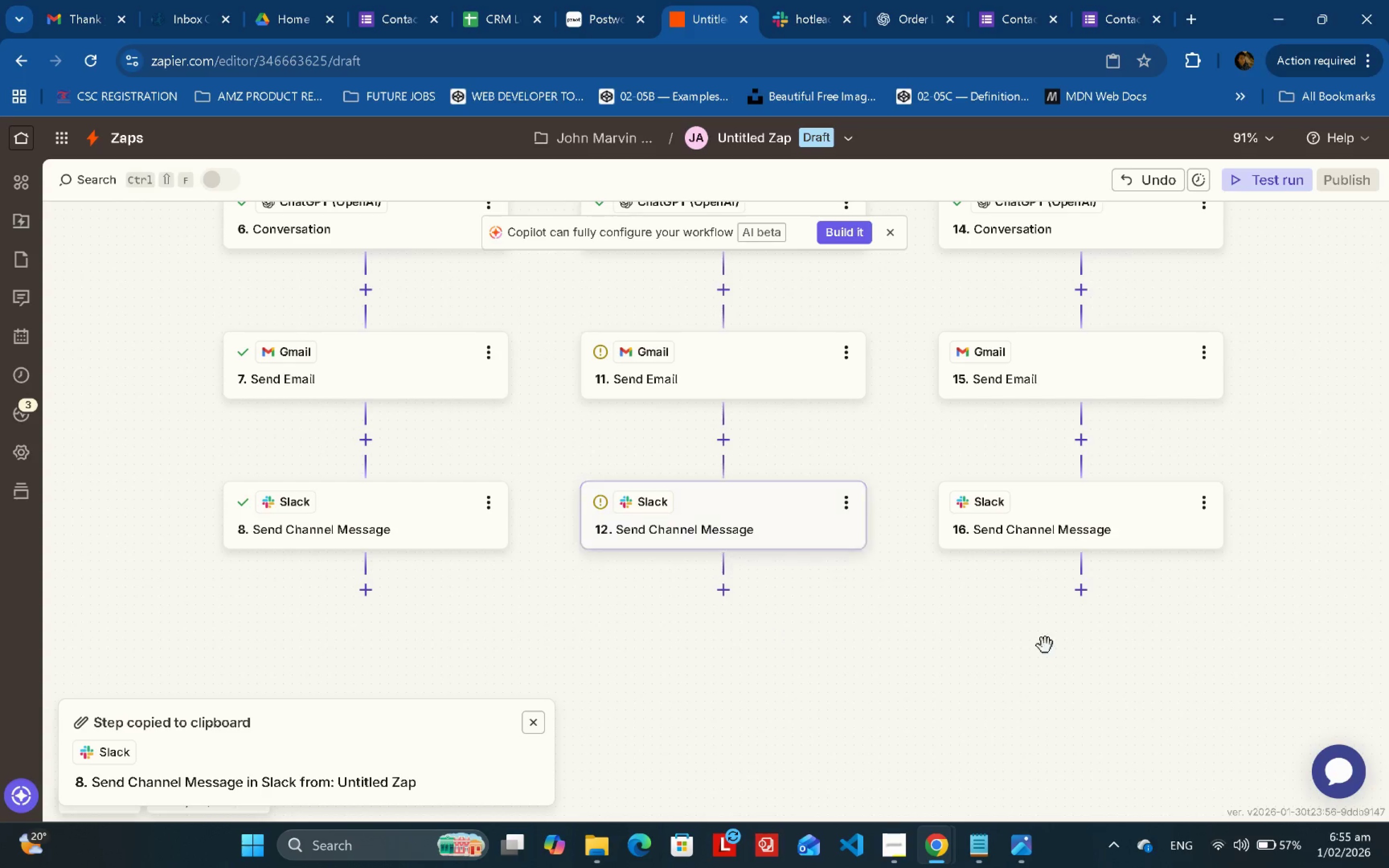 
left_click_drag(start_coordinate=[1062, 649], to_coordinate=[682, 610])
 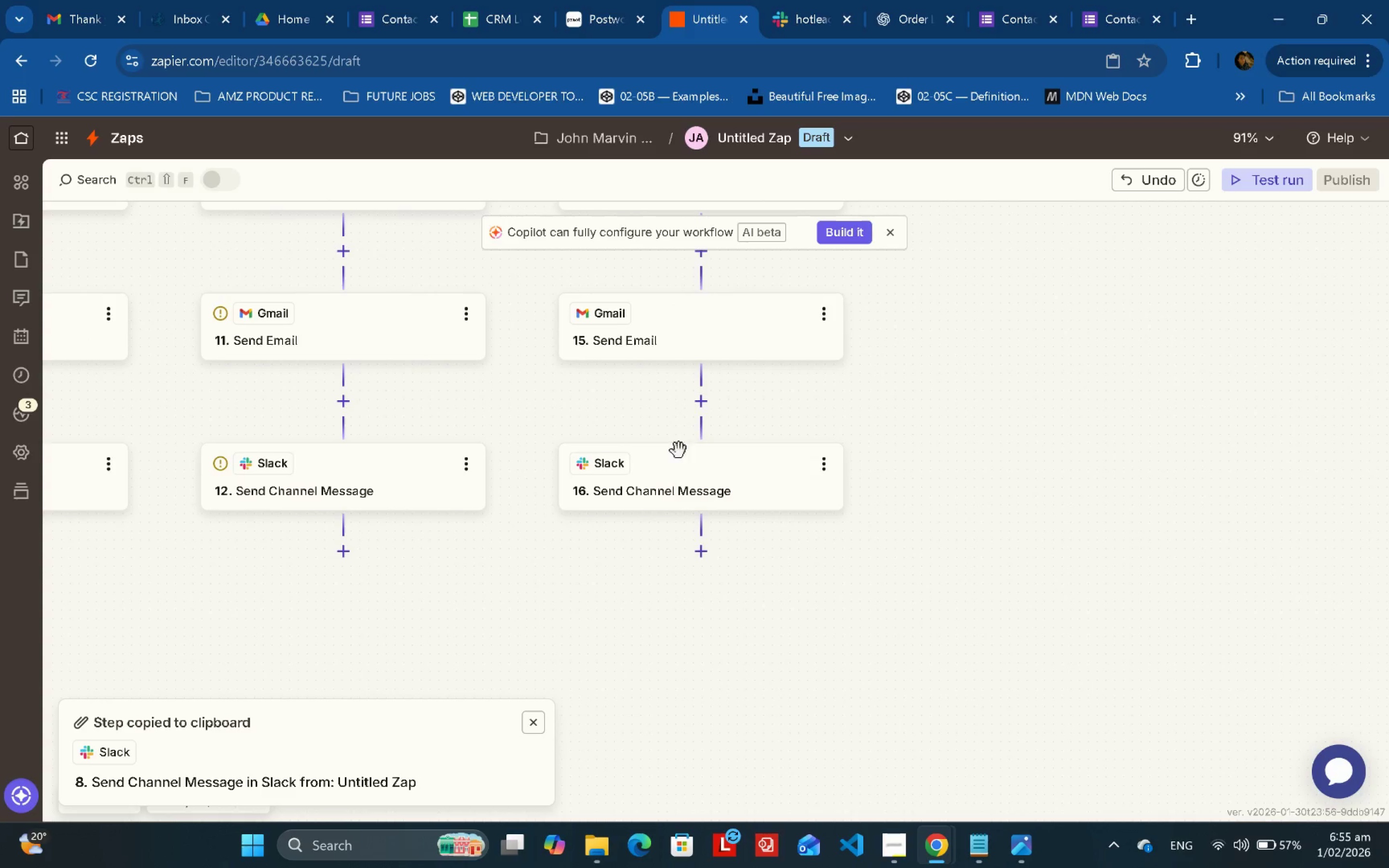 
double_click([676, 477])
 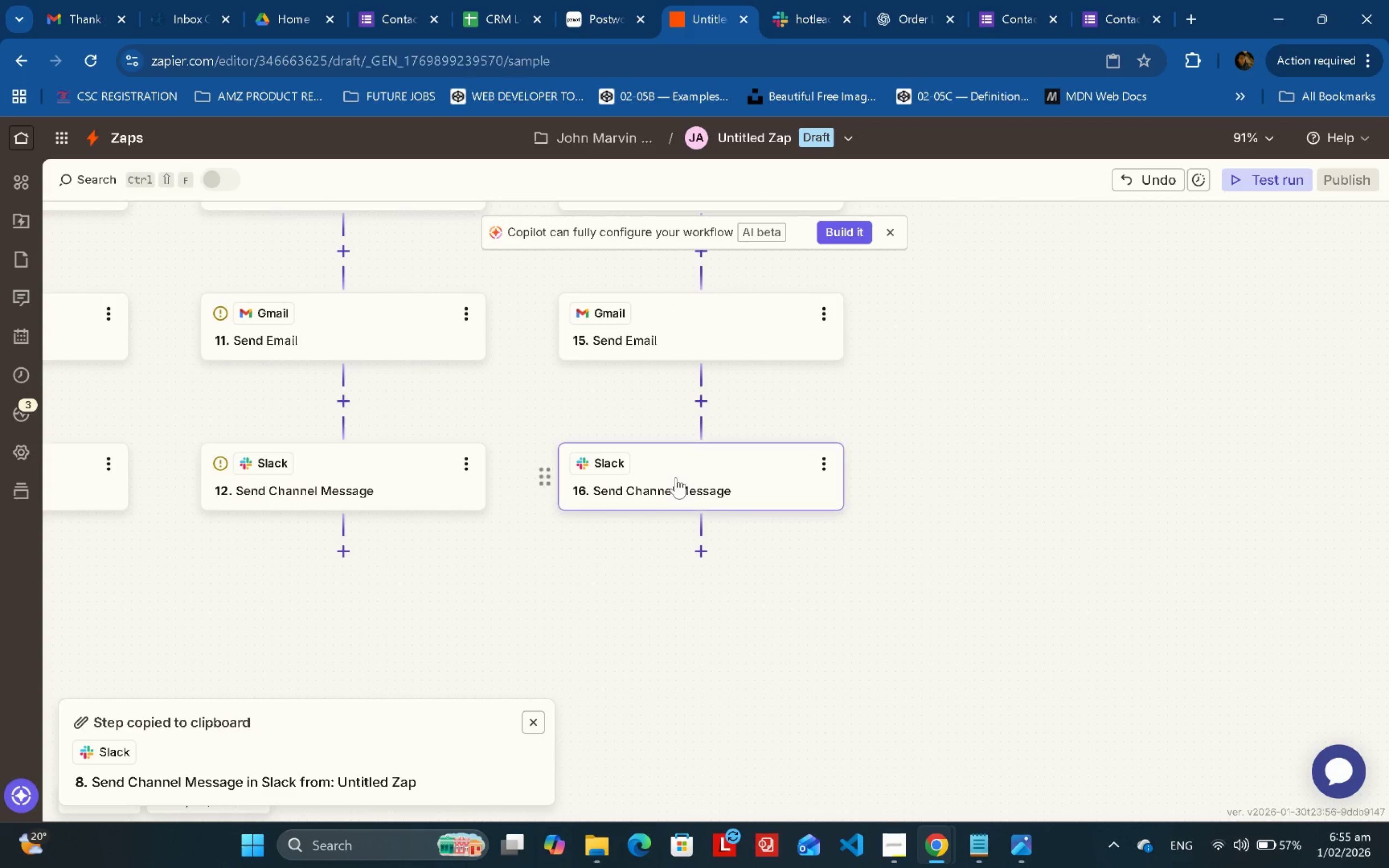 
triple_click([676, 477])
 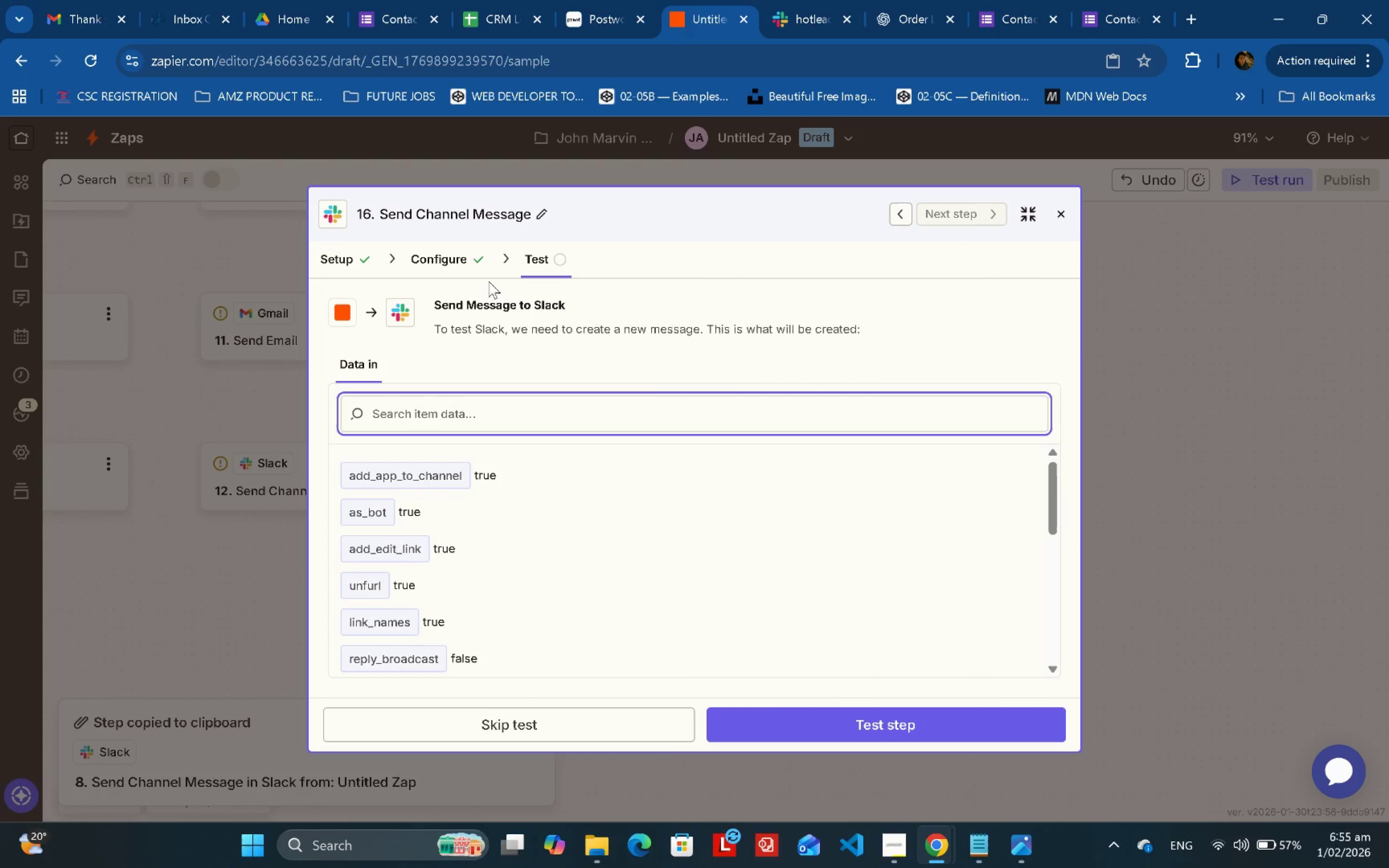 
left_click([440, 267])
 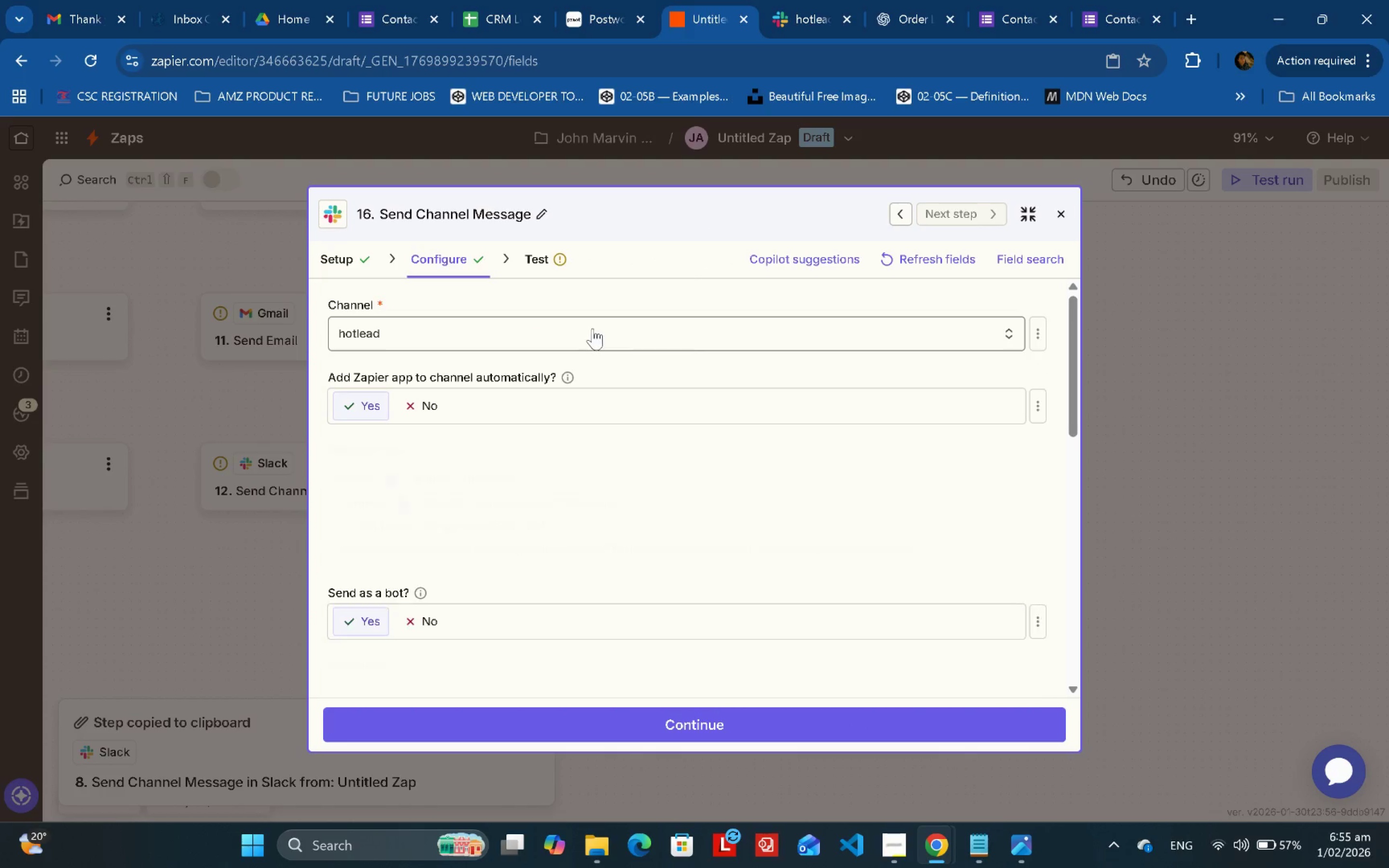 
left_click([581, 326])
 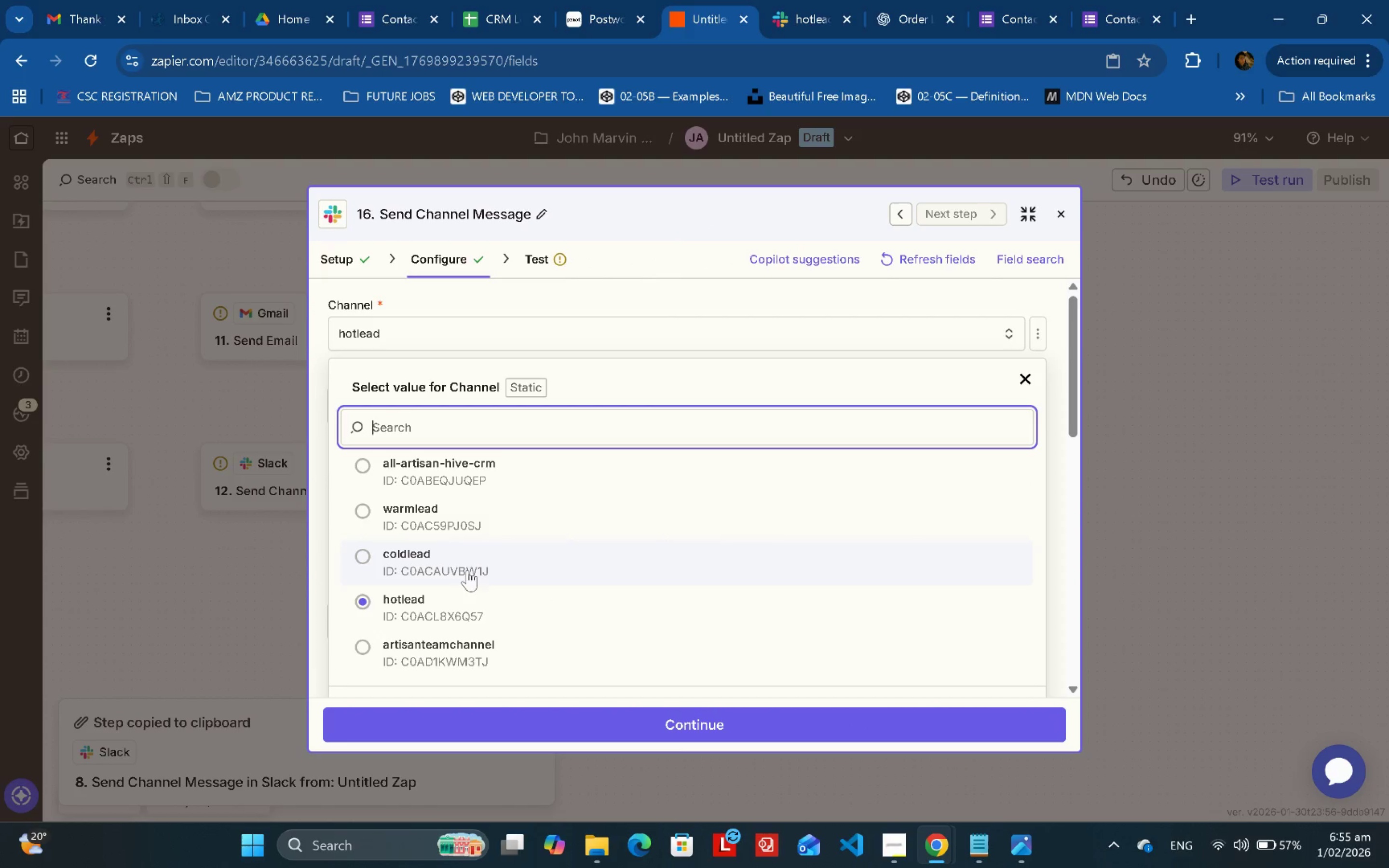 
left_click([480, 564])
 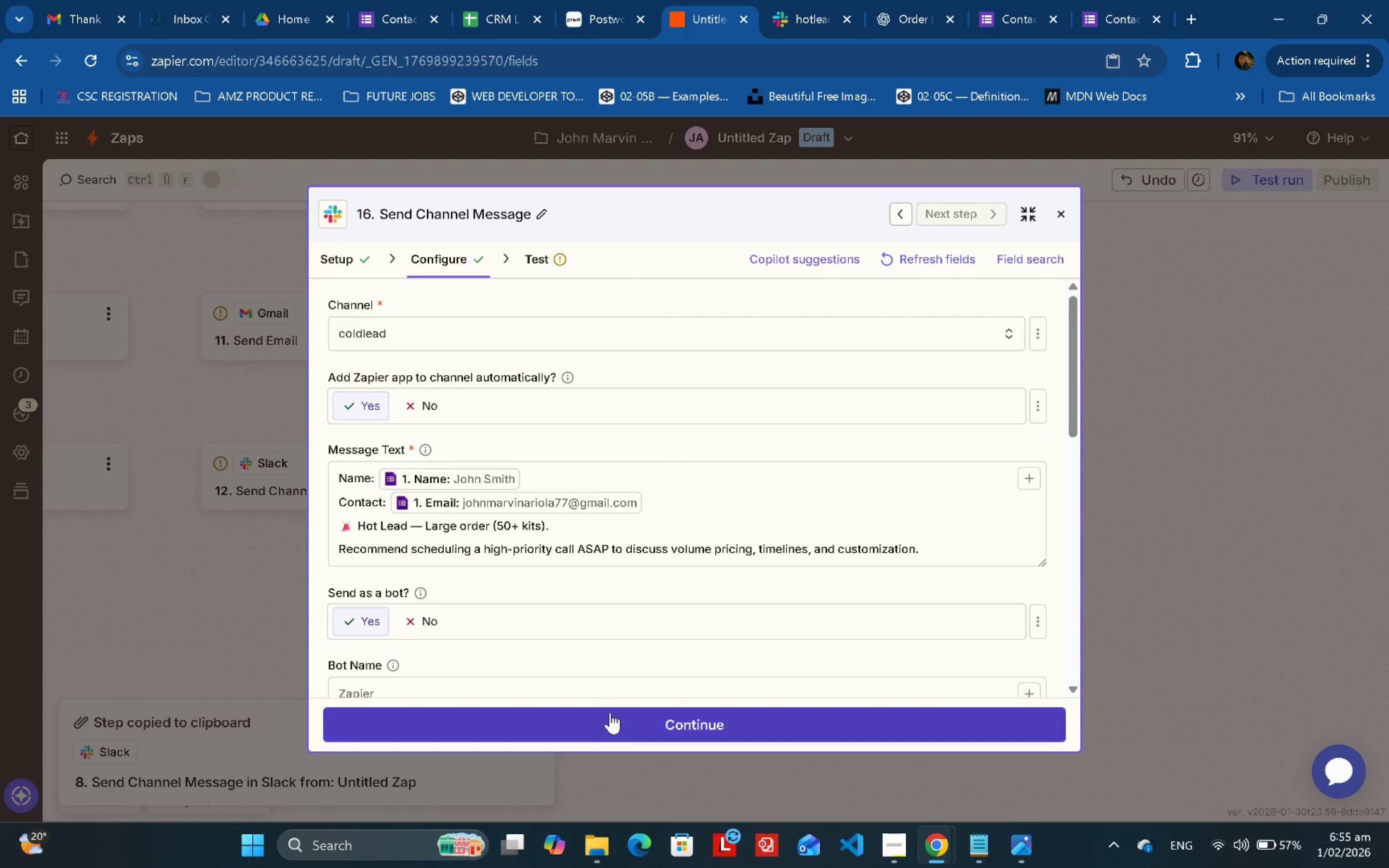 
left_click([611, 713])
 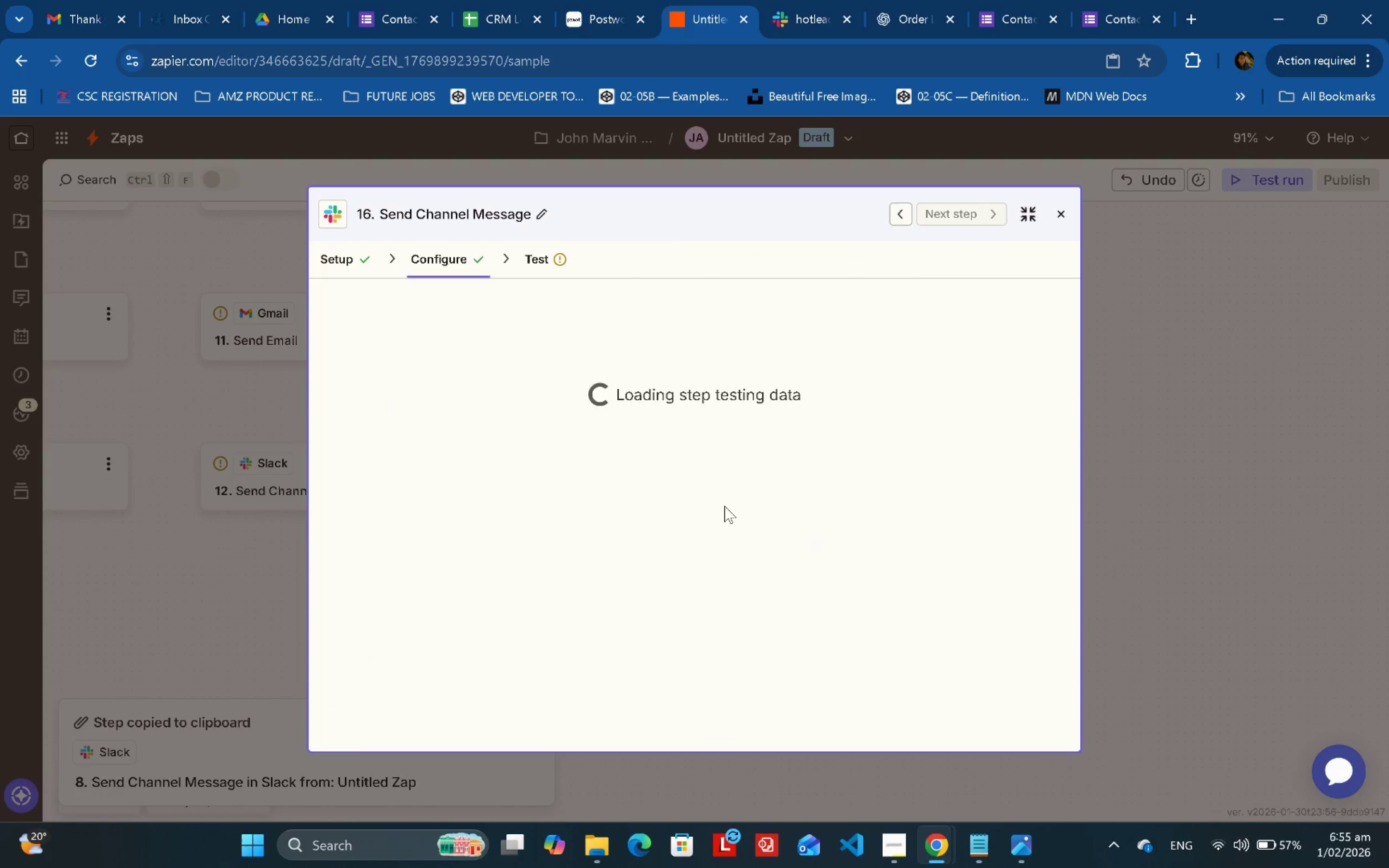 
left_click([224, 630])
 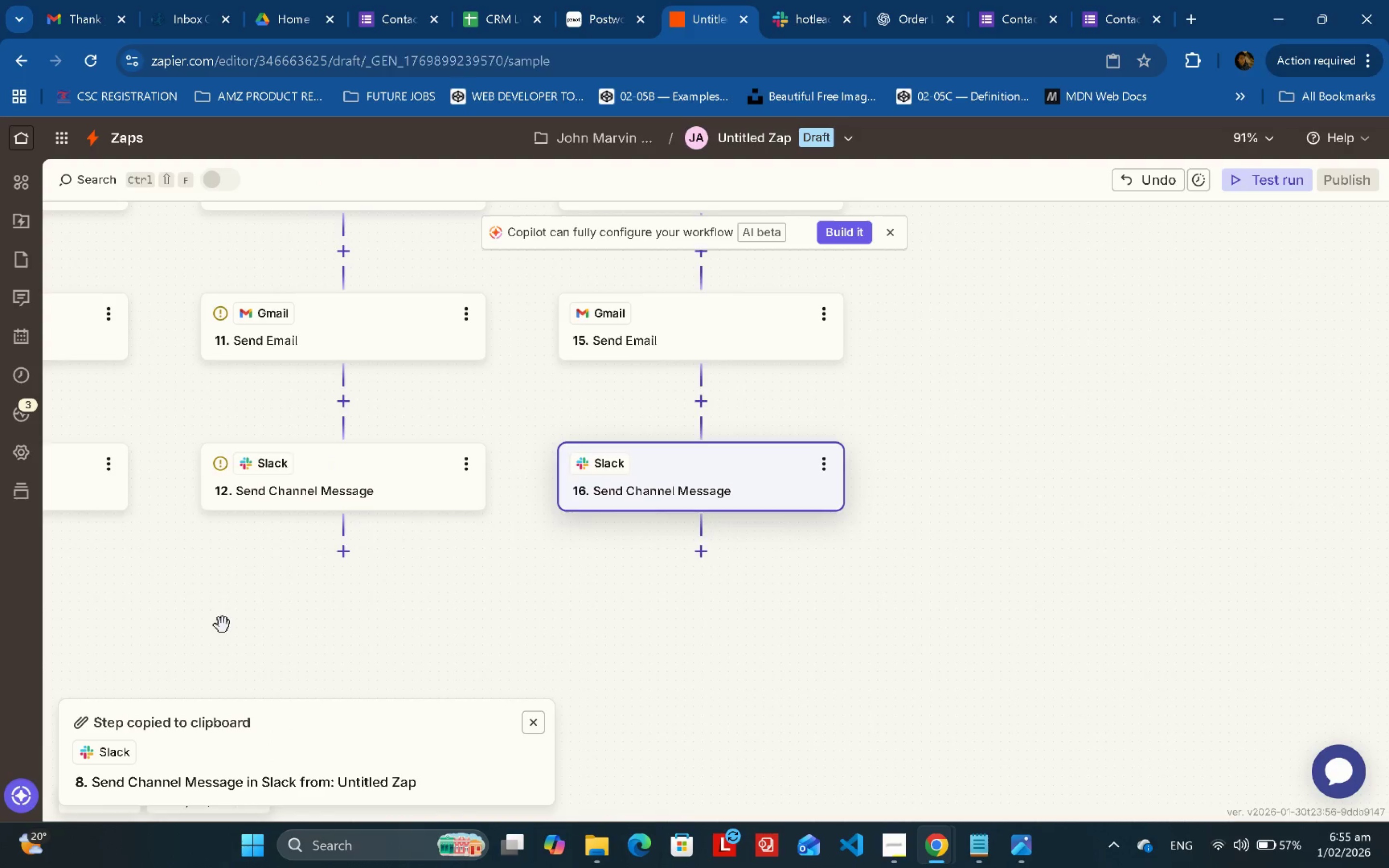 
left_click_drag(start_coordinate=[213, 623], to_coordinate=[758, 662])
 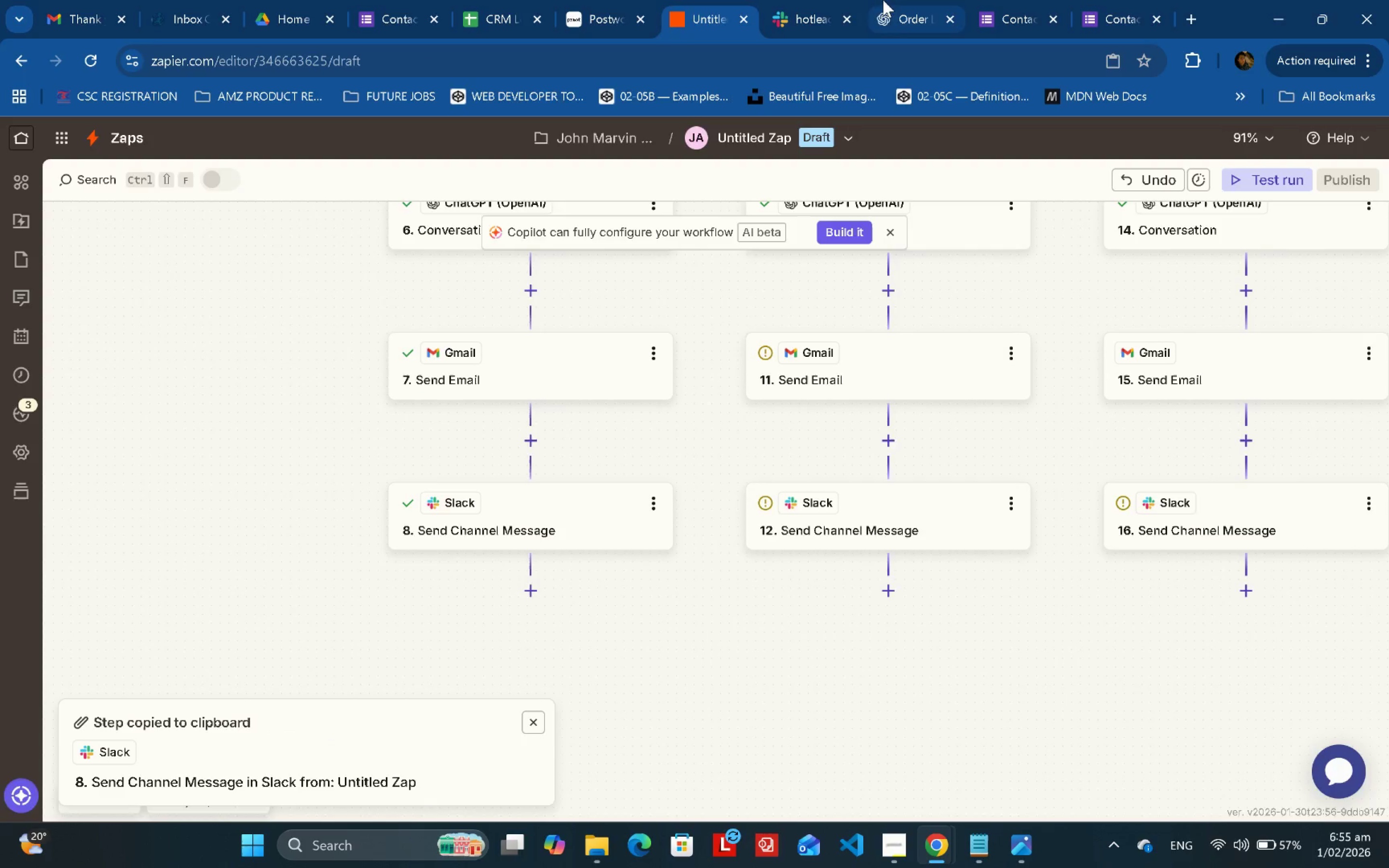 
left_click([874, 0])
 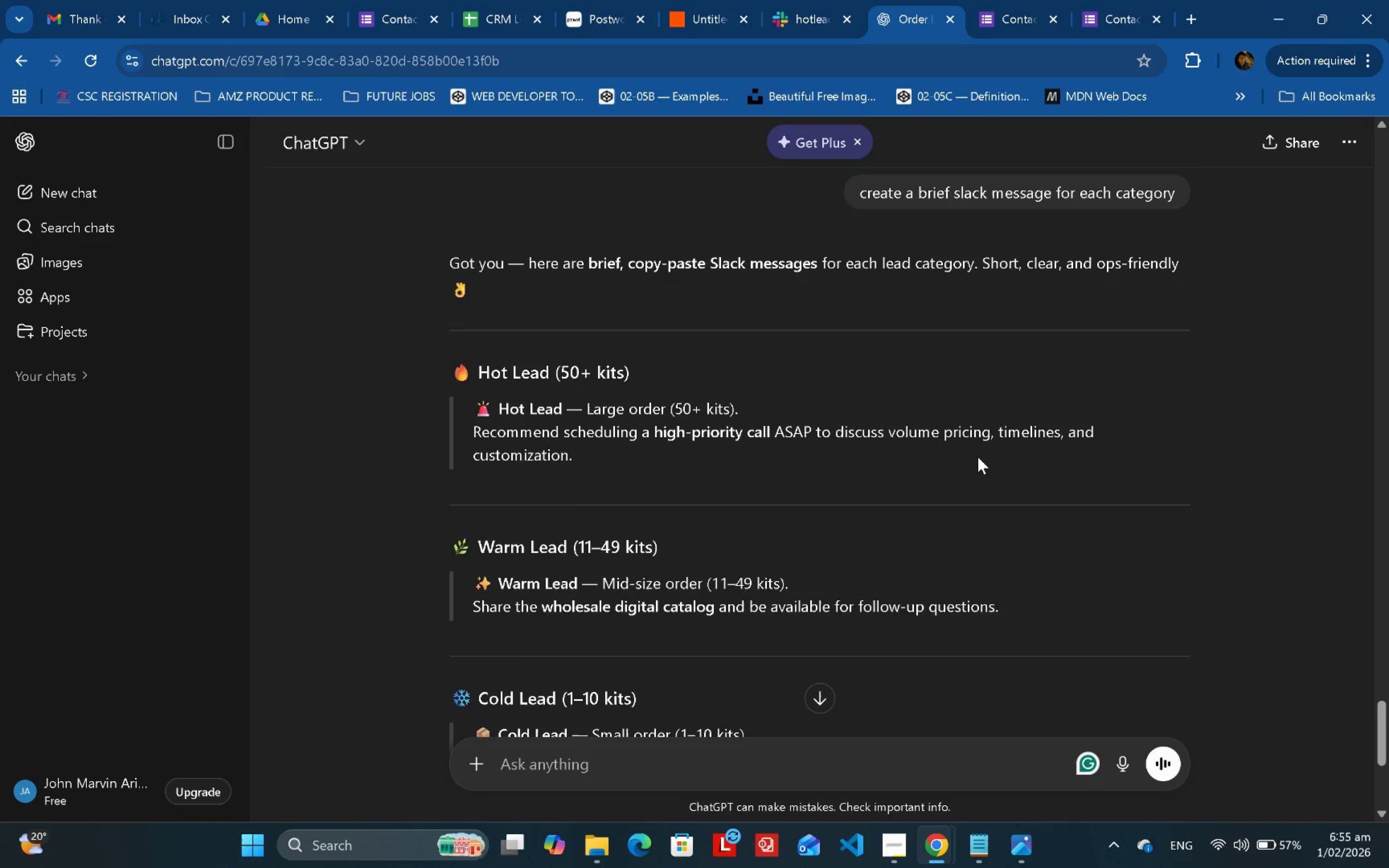 
scroll: coordinate [978, 457], scroll_direction: down, amount: 2.0